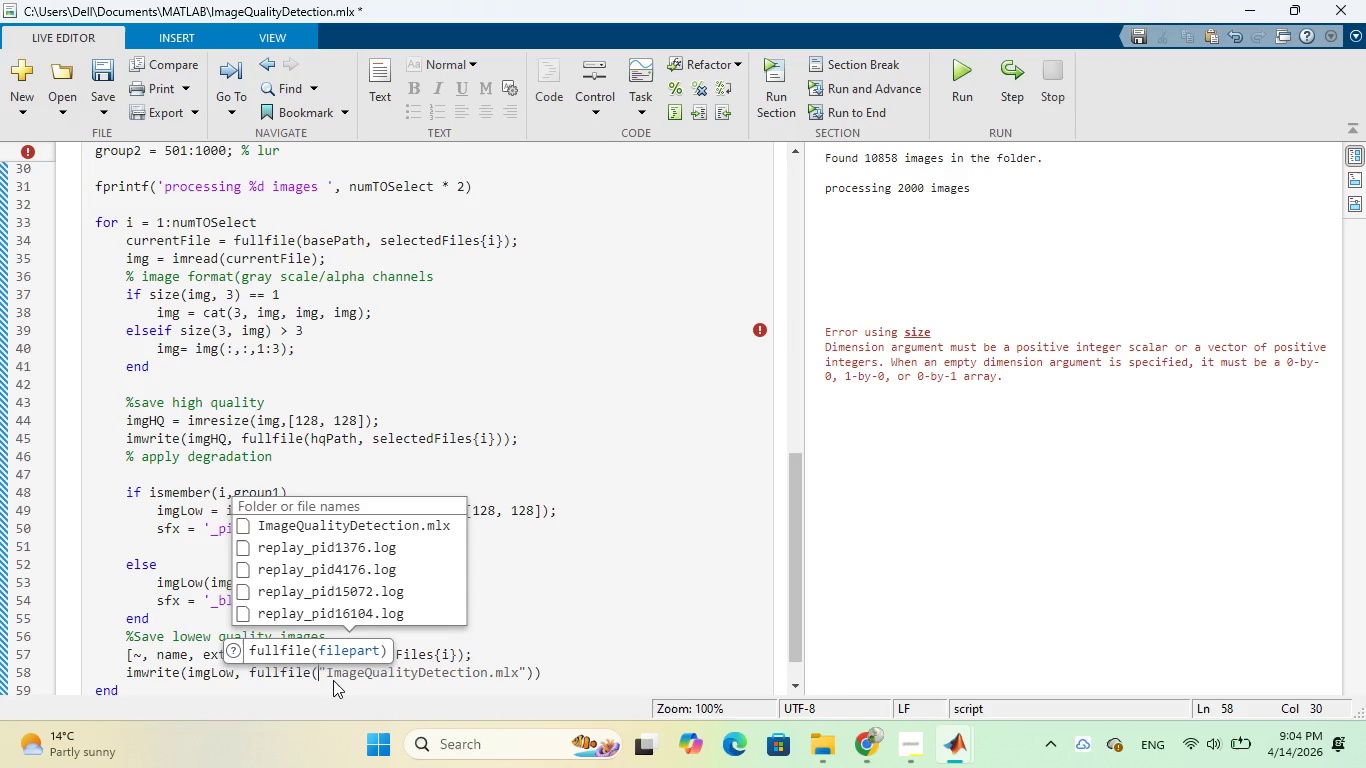 
type(lq)
 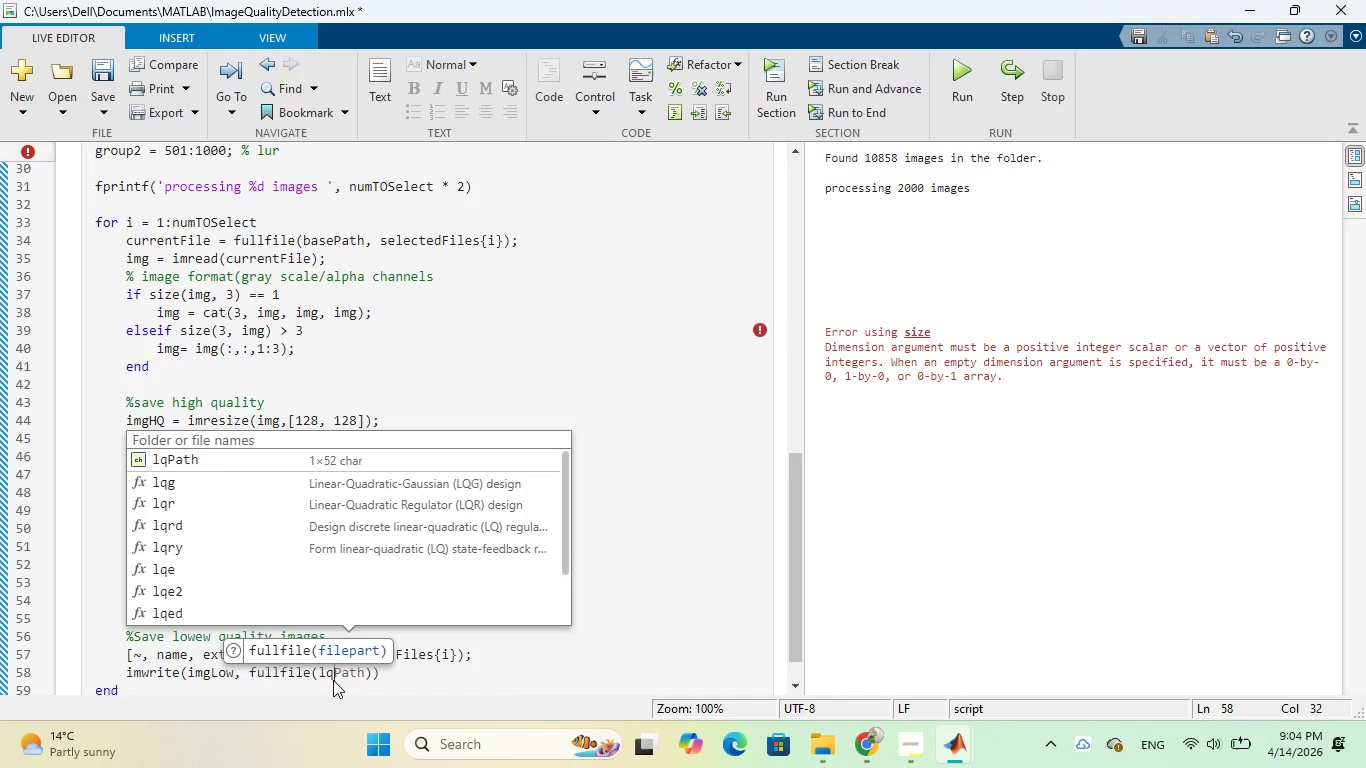 
key(Tab)
 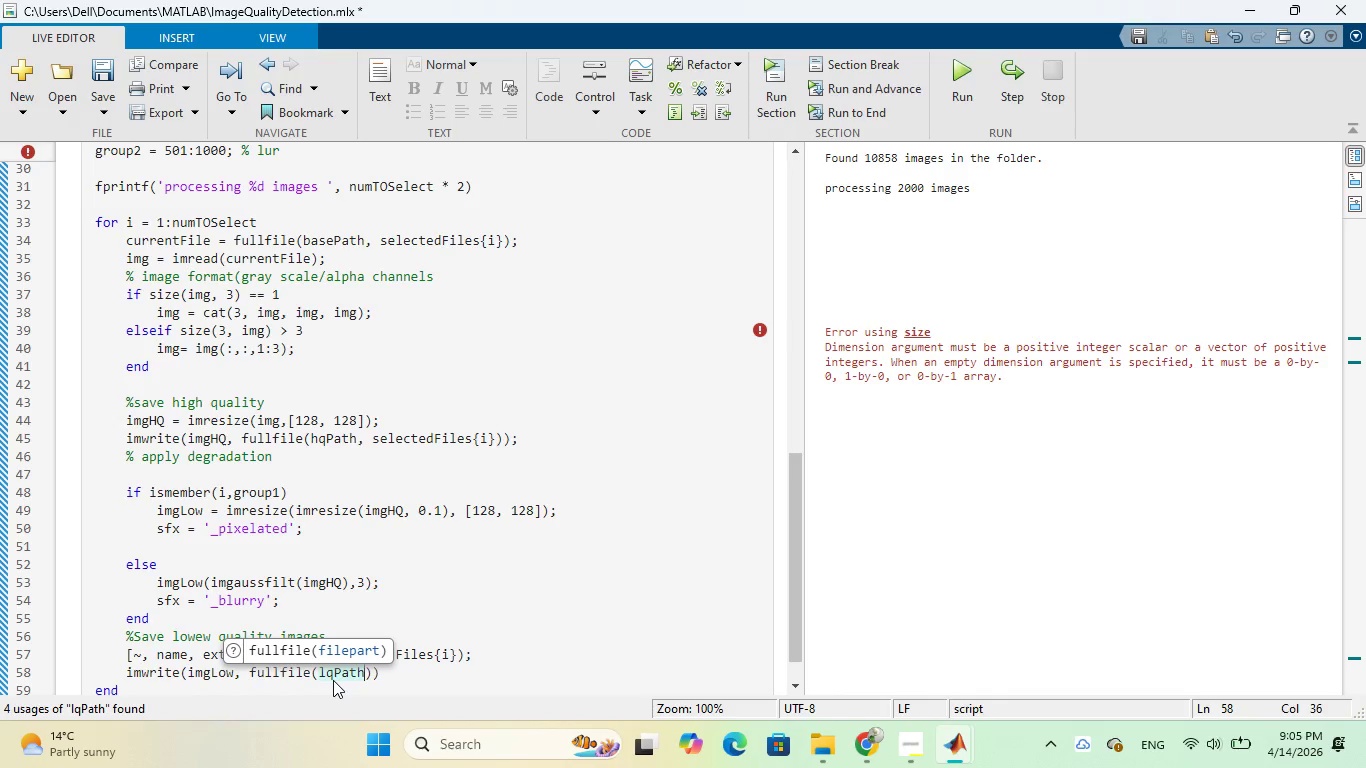 
wait(12.25)
 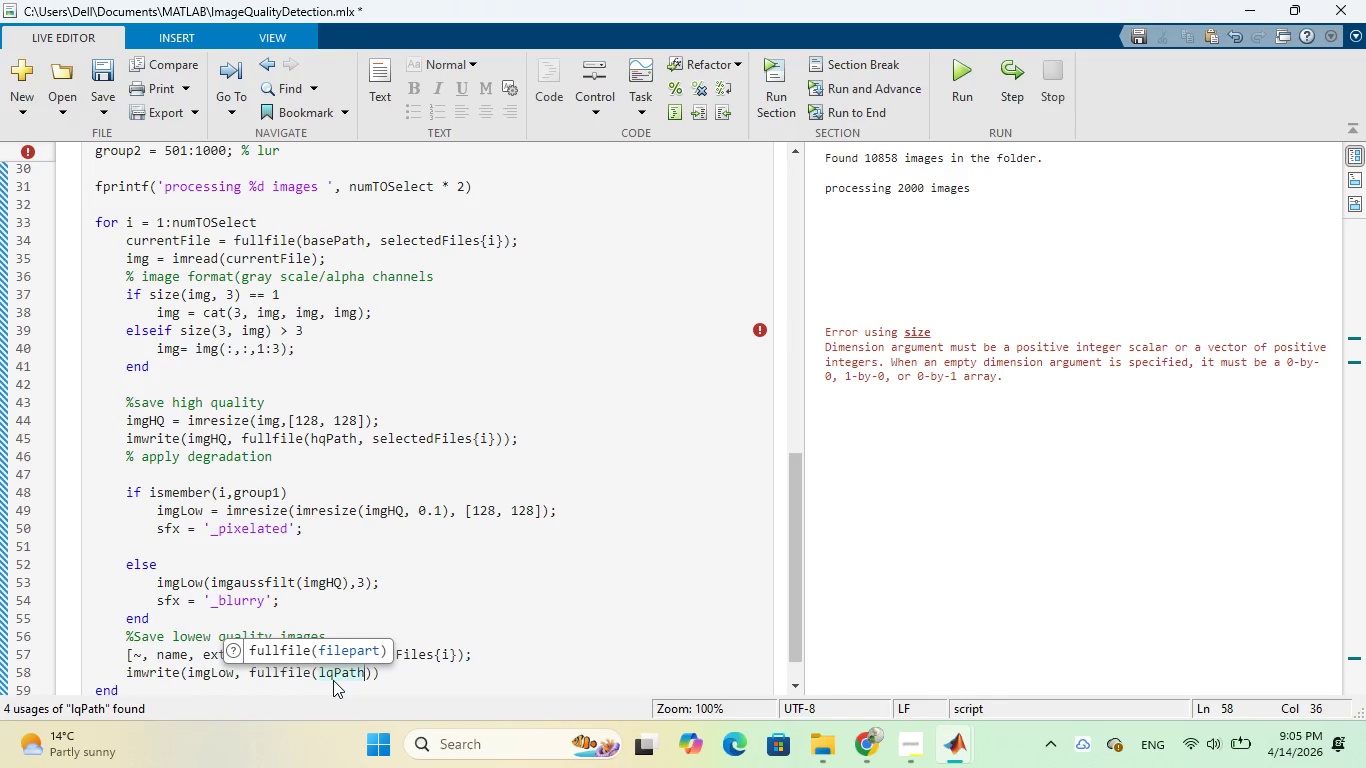 
key(ArrowRight)
 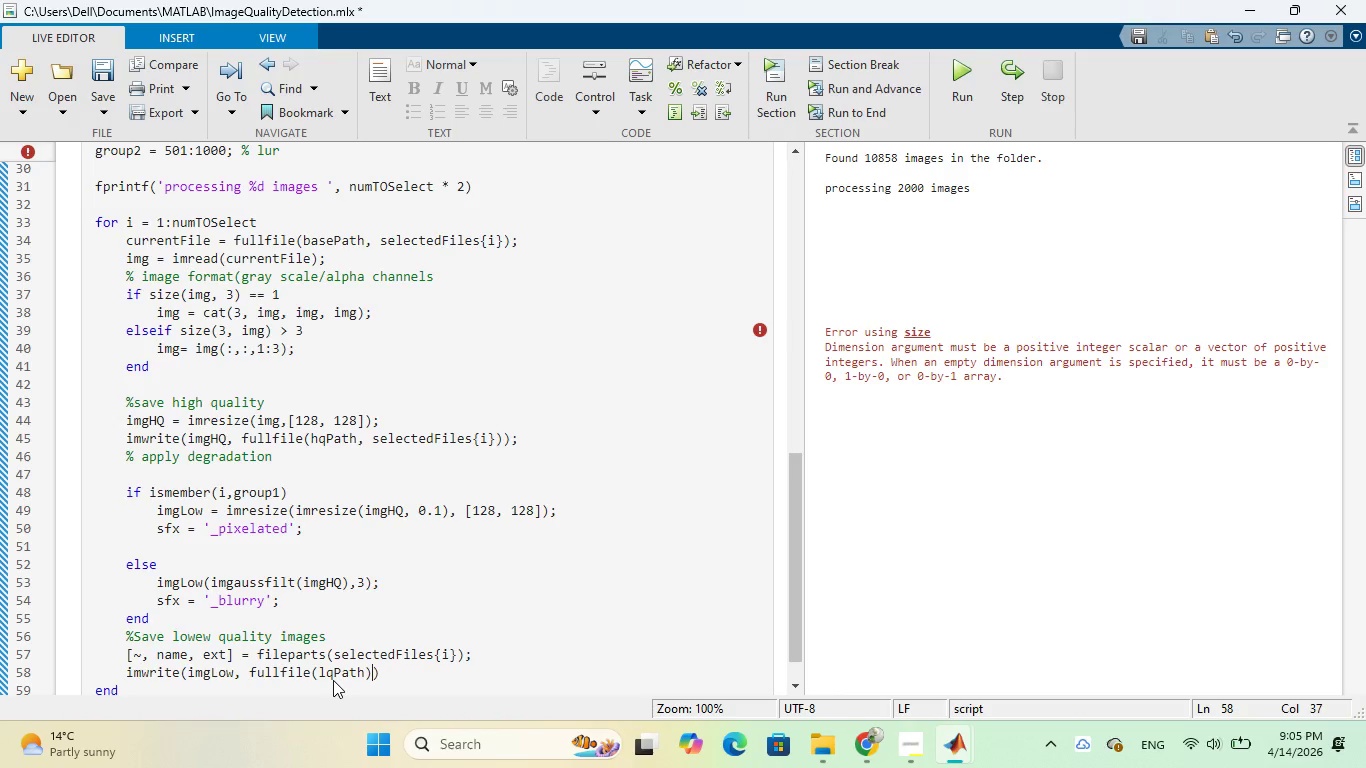 
key(ArrowLeft)
 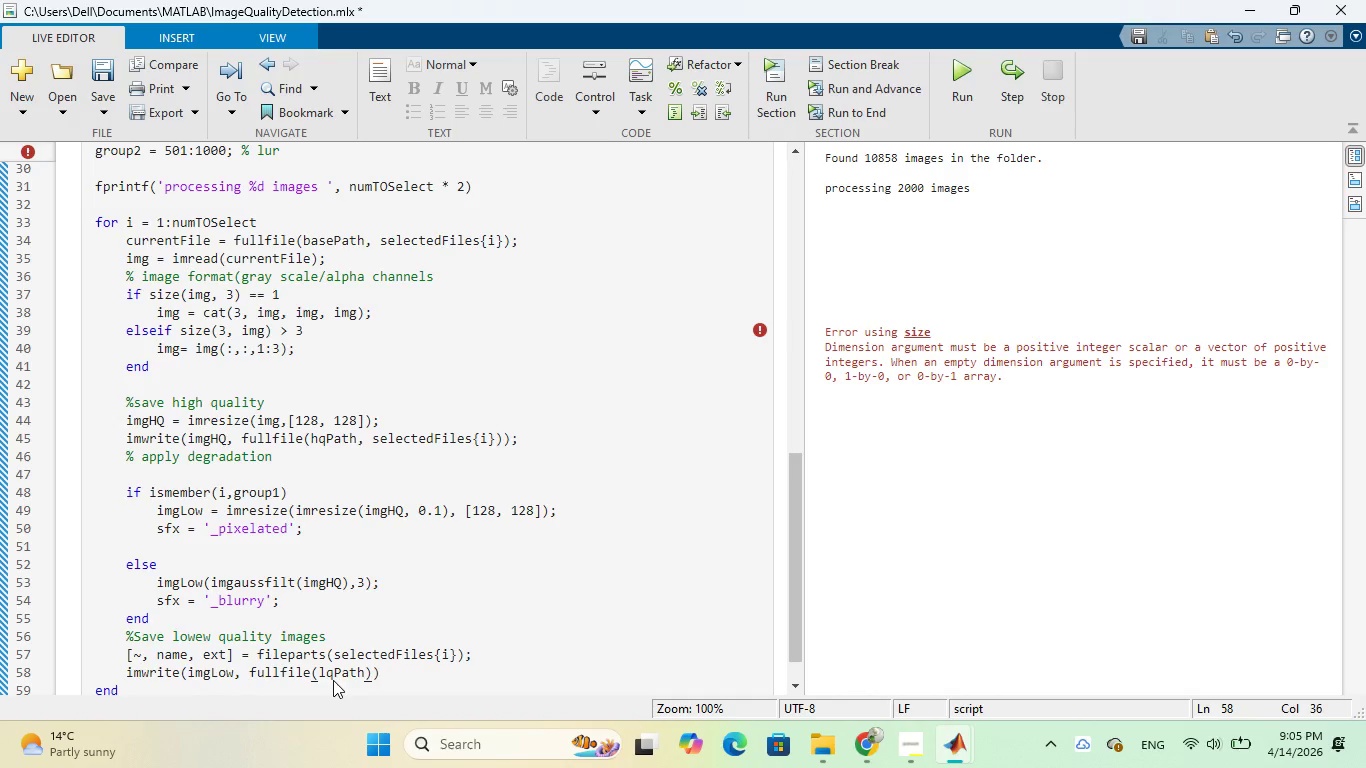 
key(Comma)
 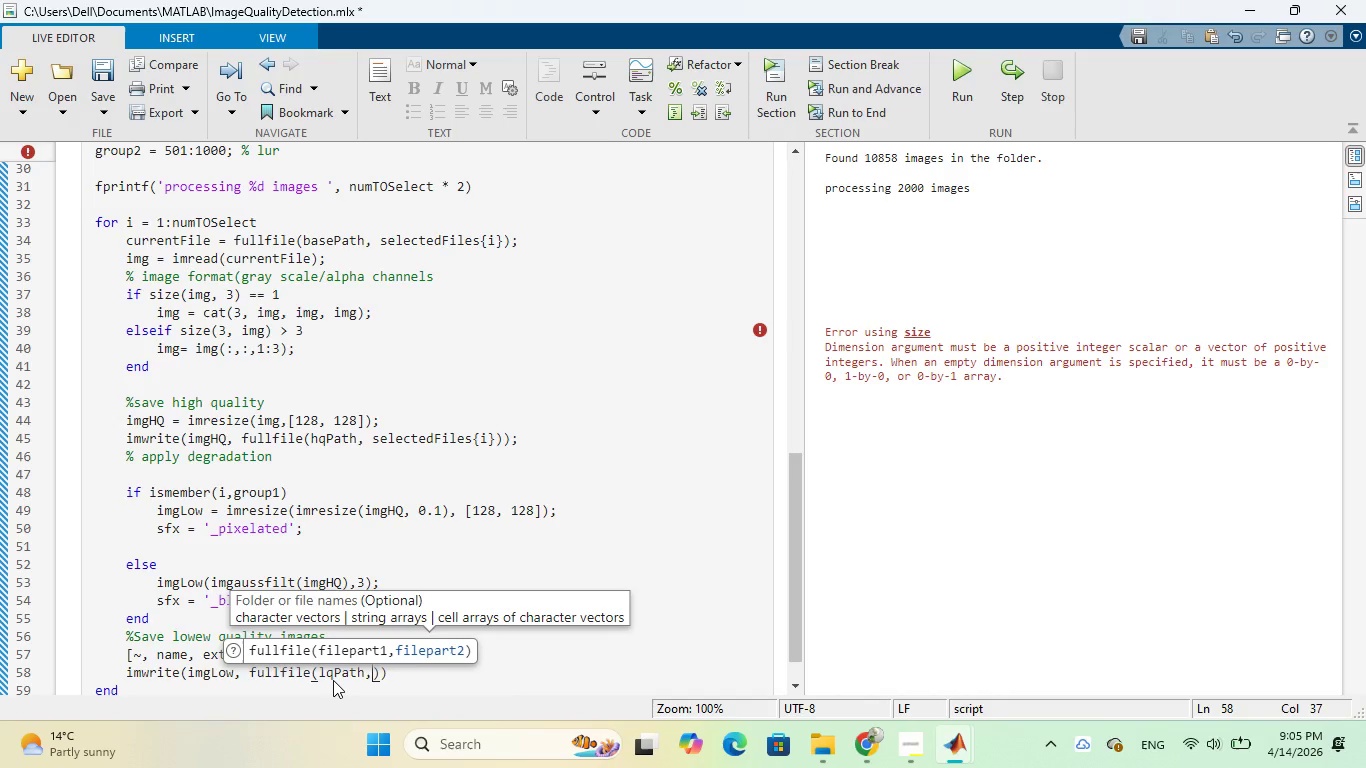 
key(Space)
 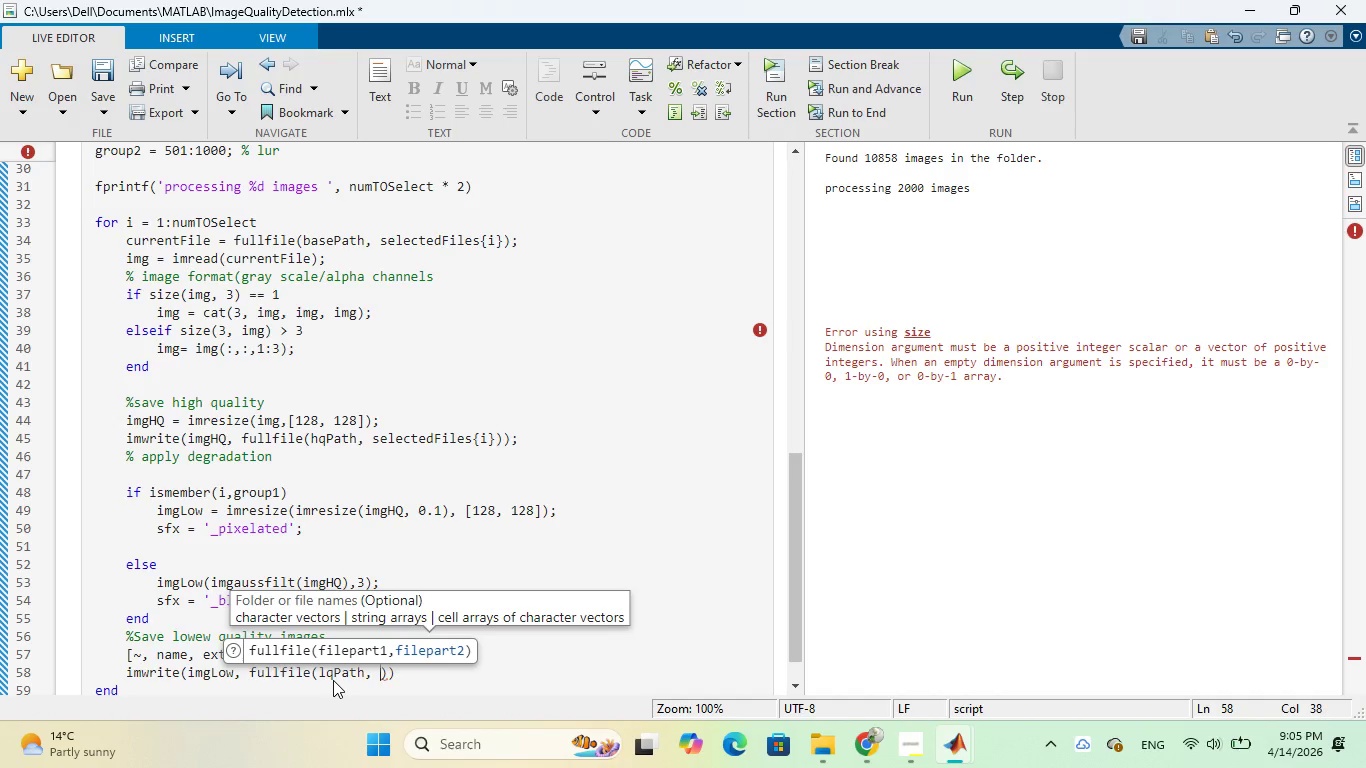 
type([name sfx ext)
 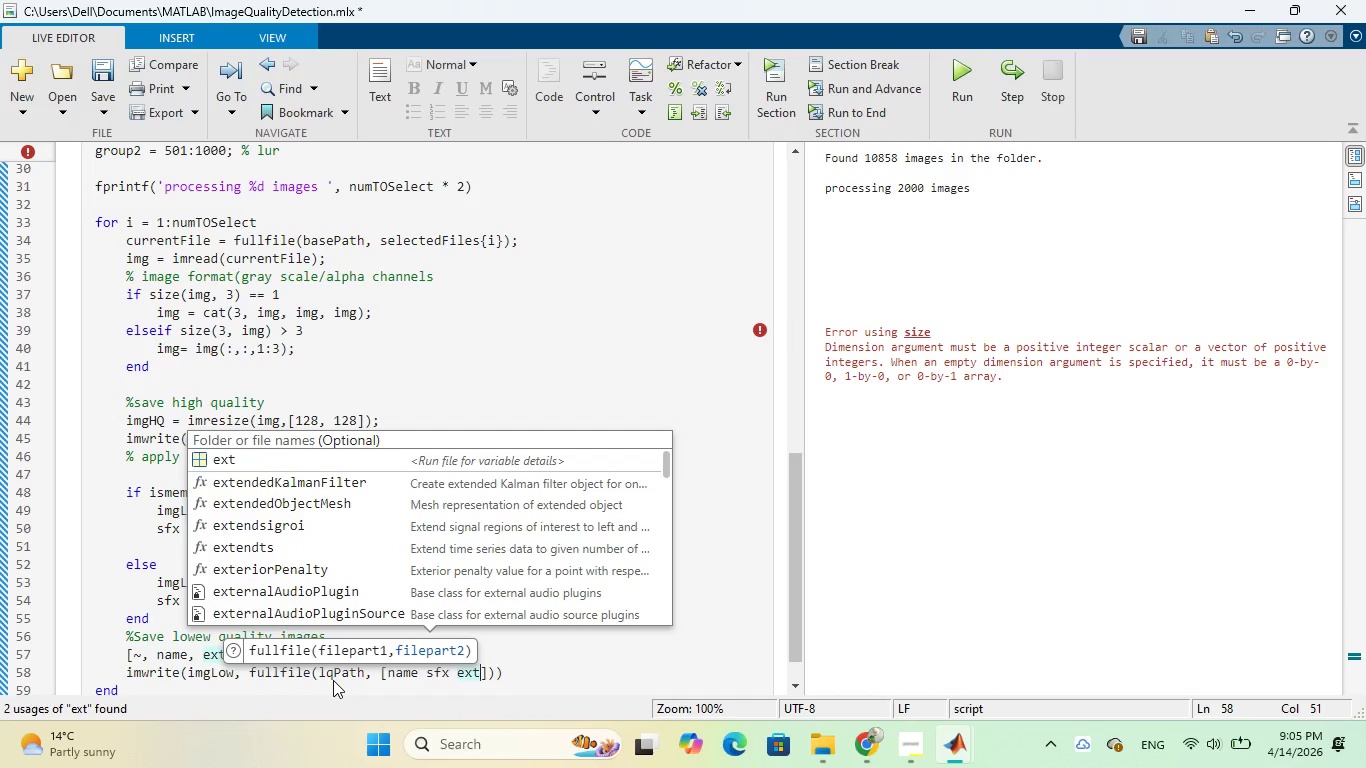 
key(ArrowRight)
 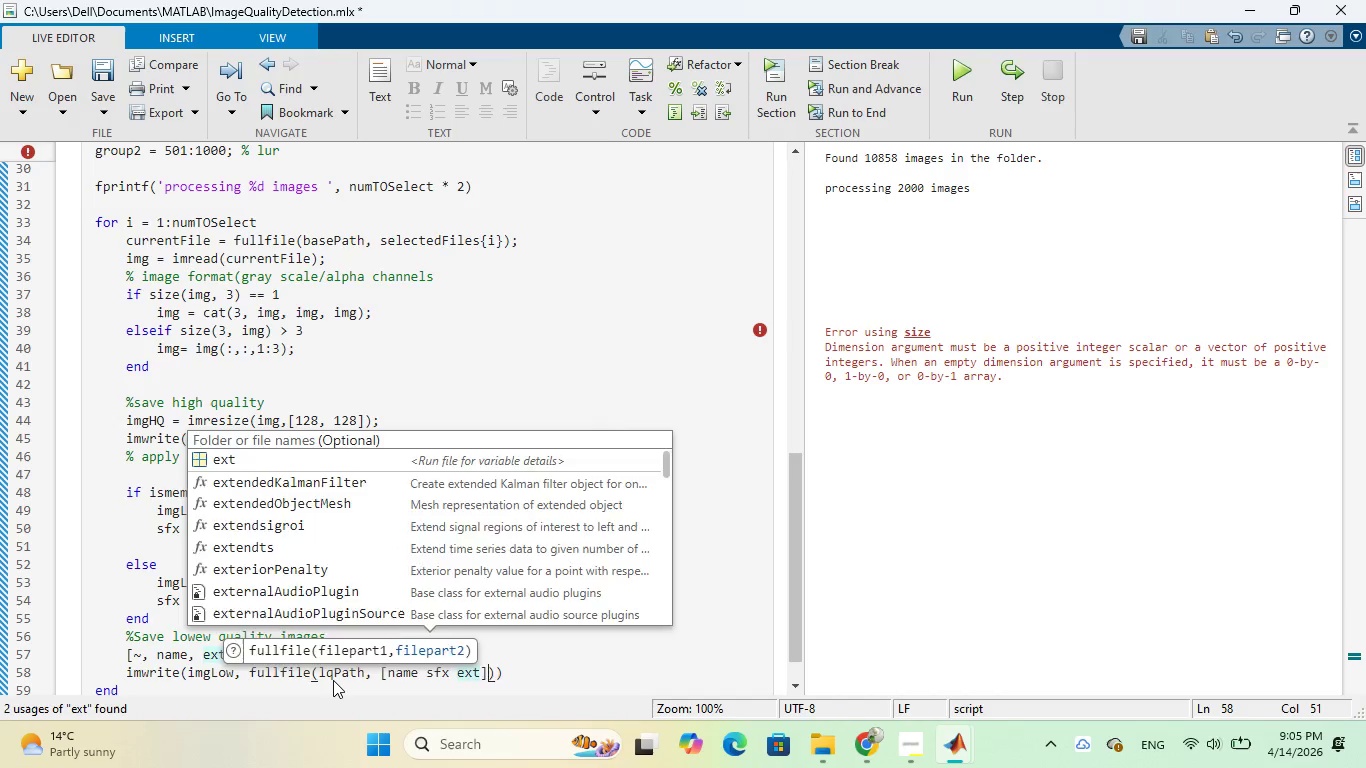 
key(ArrowRight)
 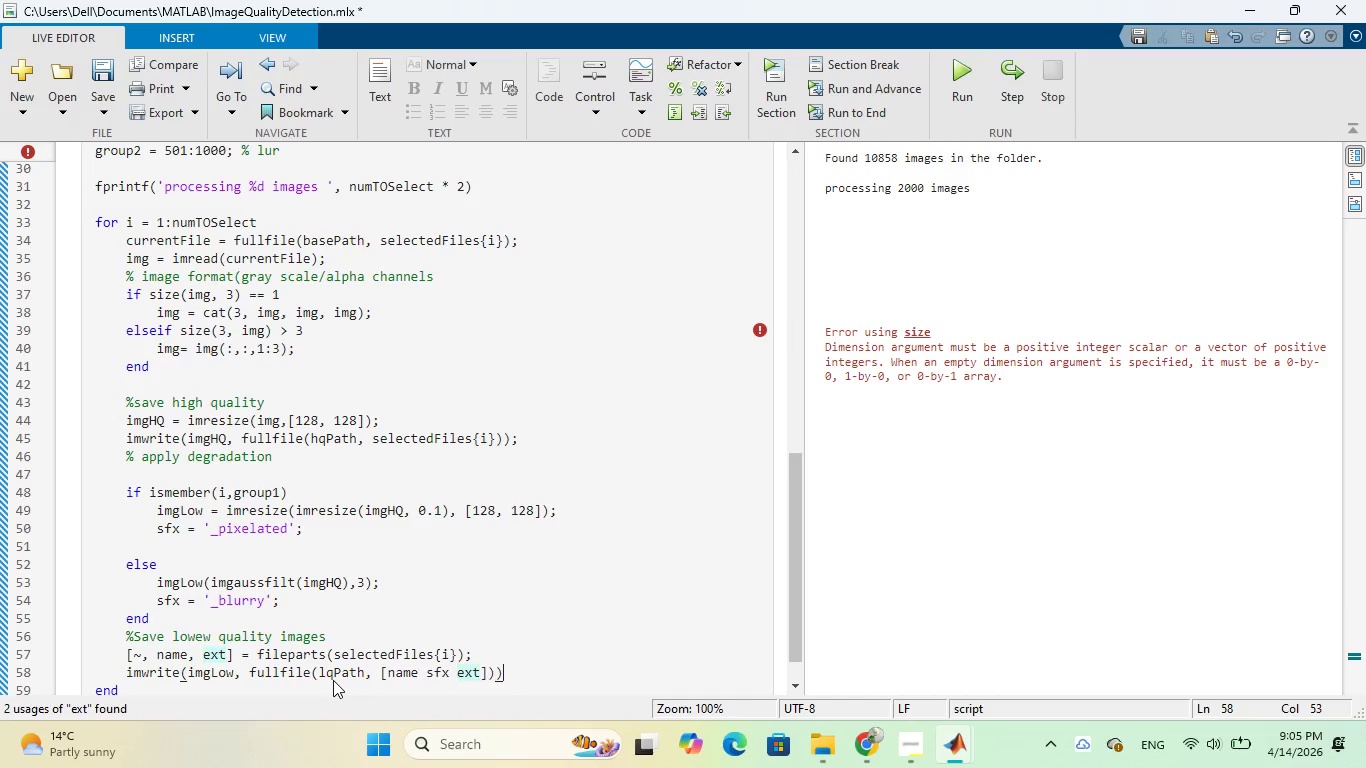 
key(ArrowRight)
 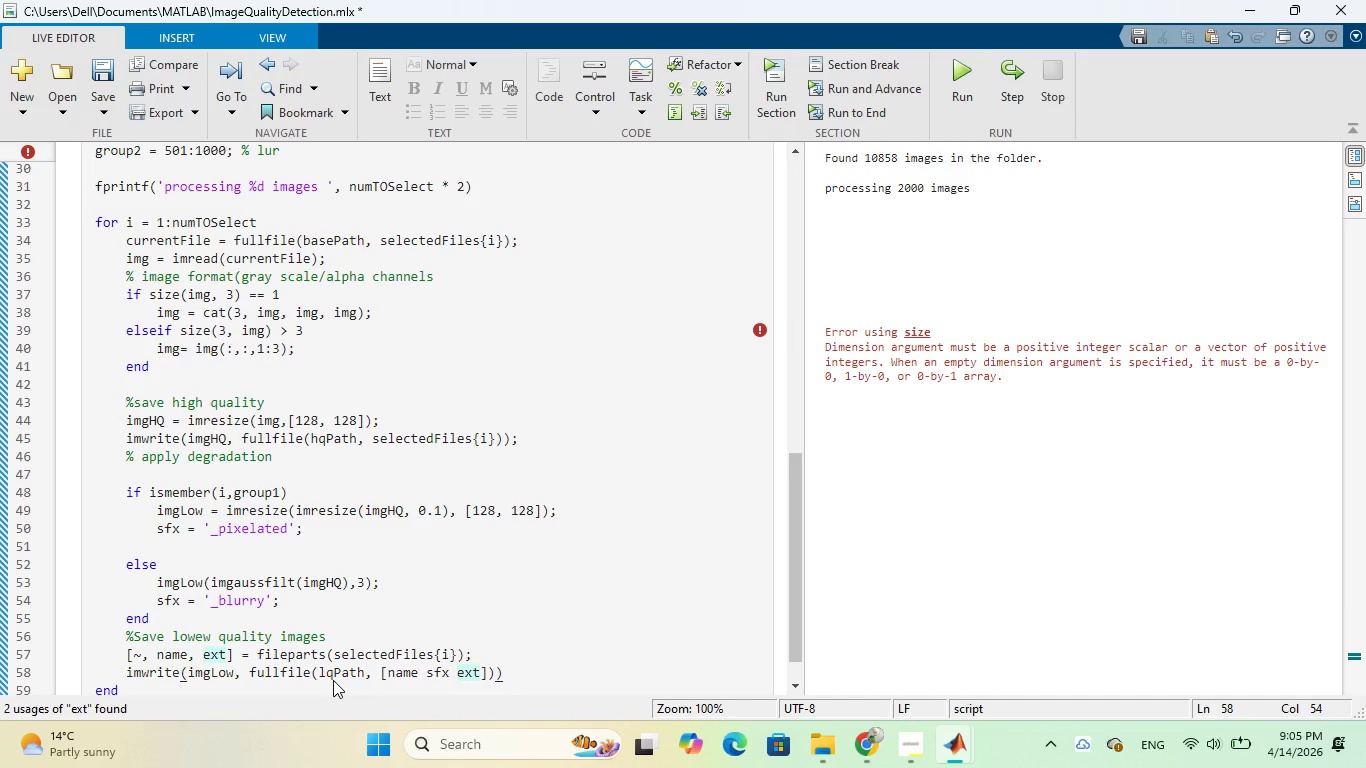 
key(Semicolon)
 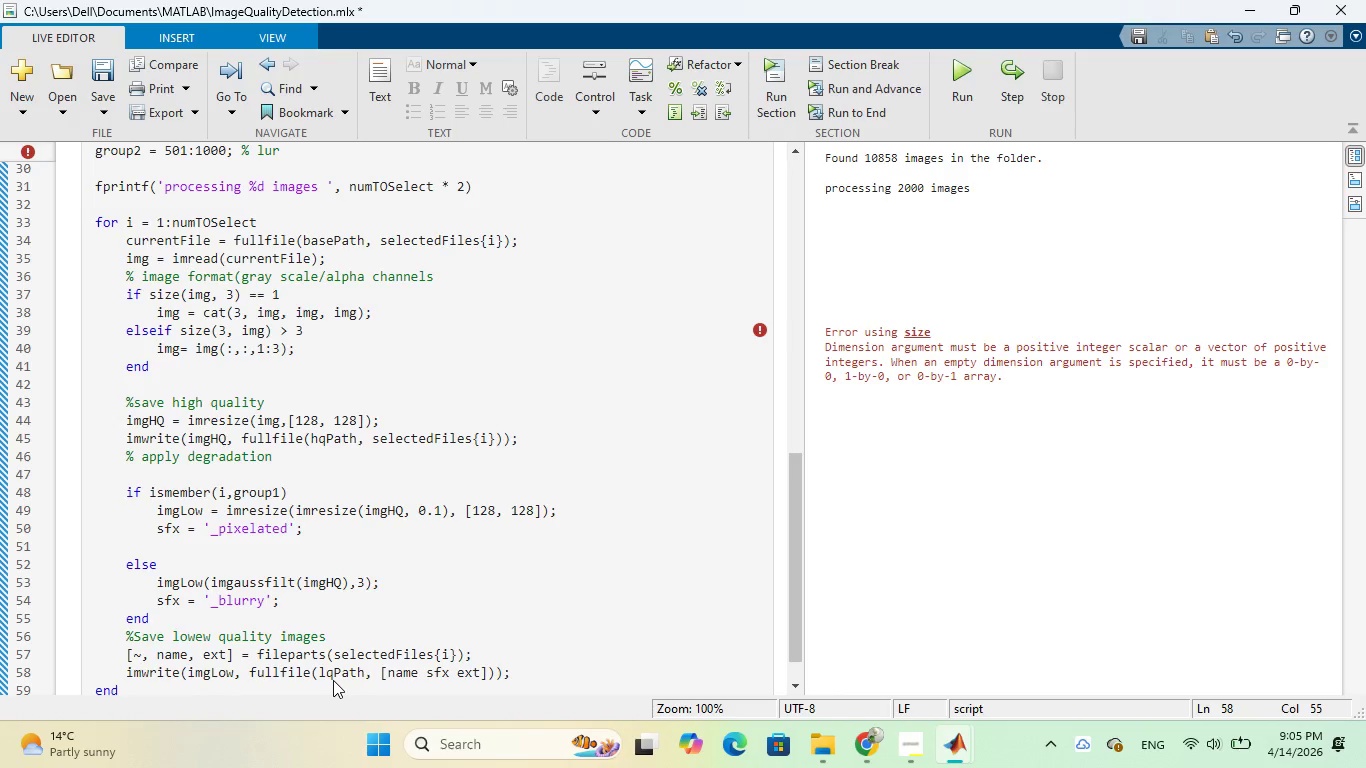 
wait(8.34)
 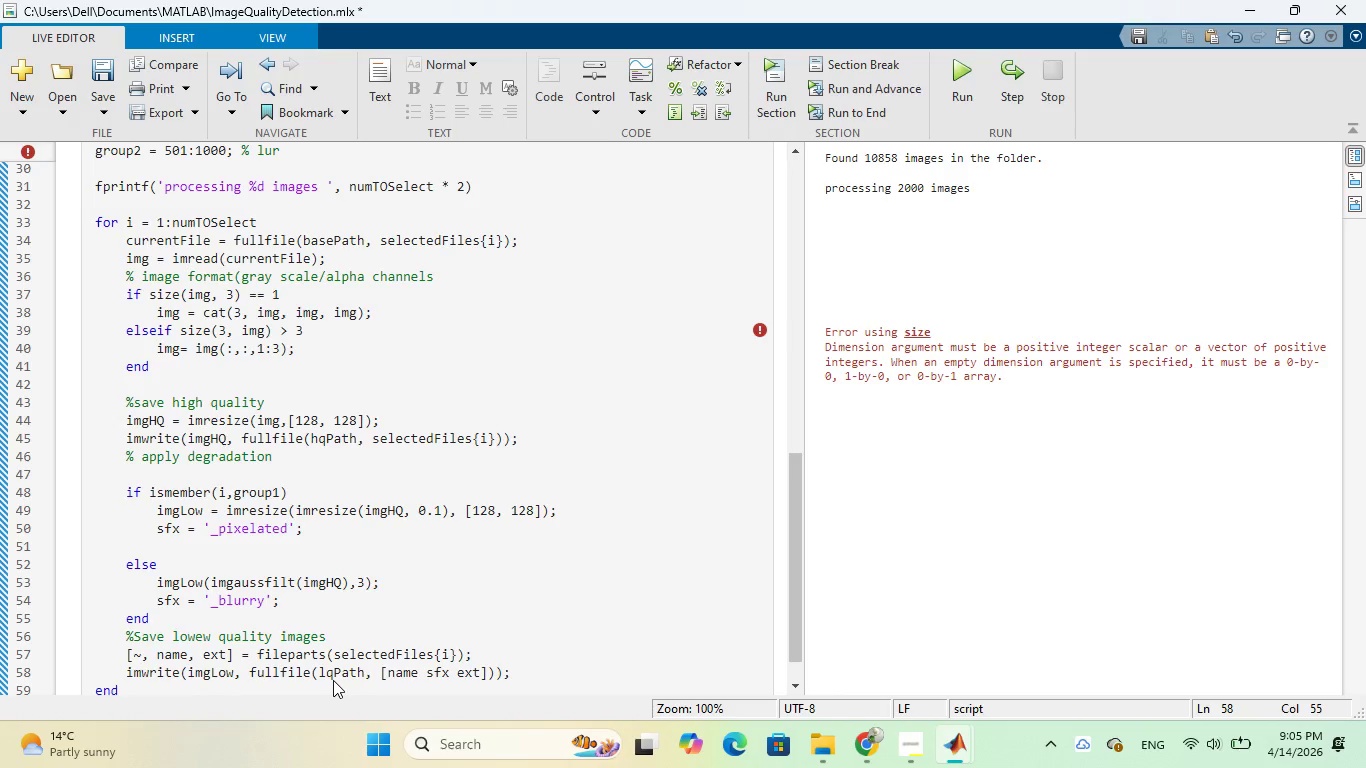 
left_click([954, 70])
 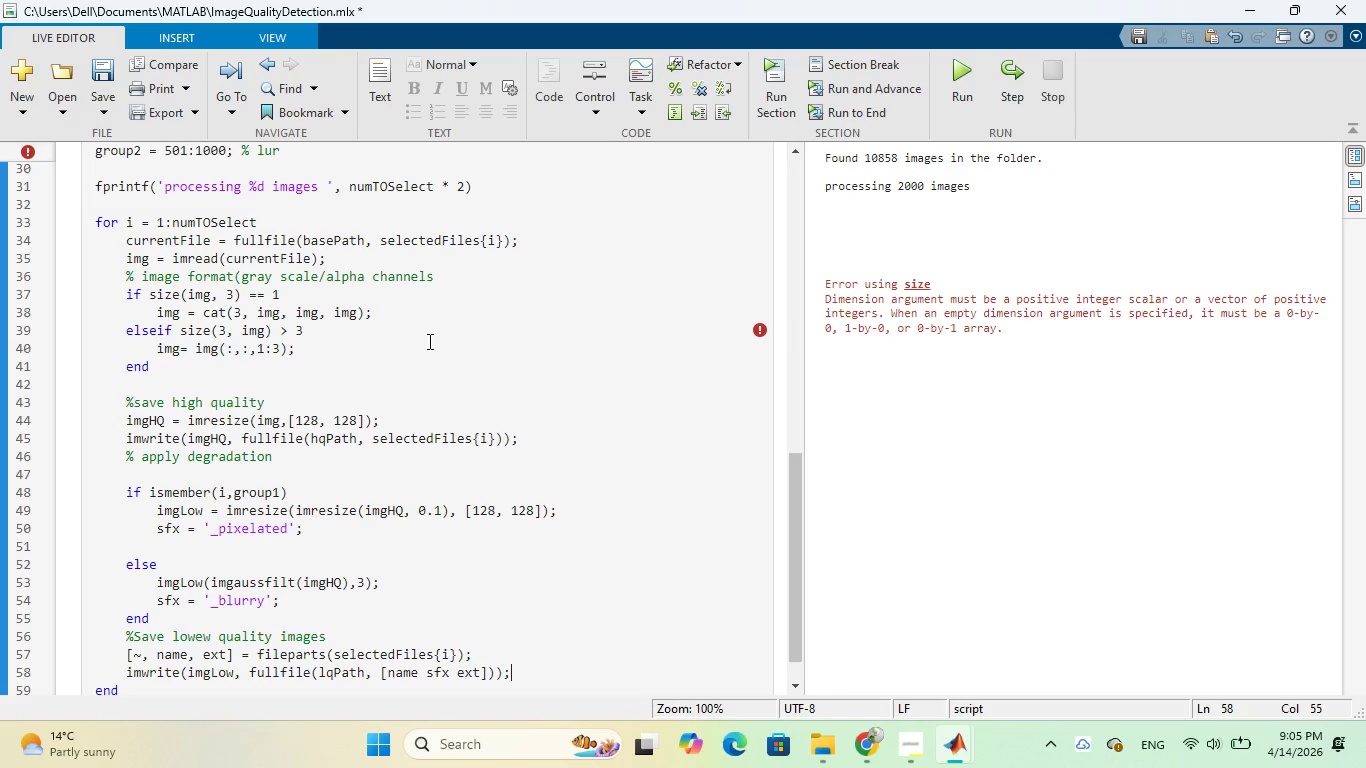 
wait(22.83)
 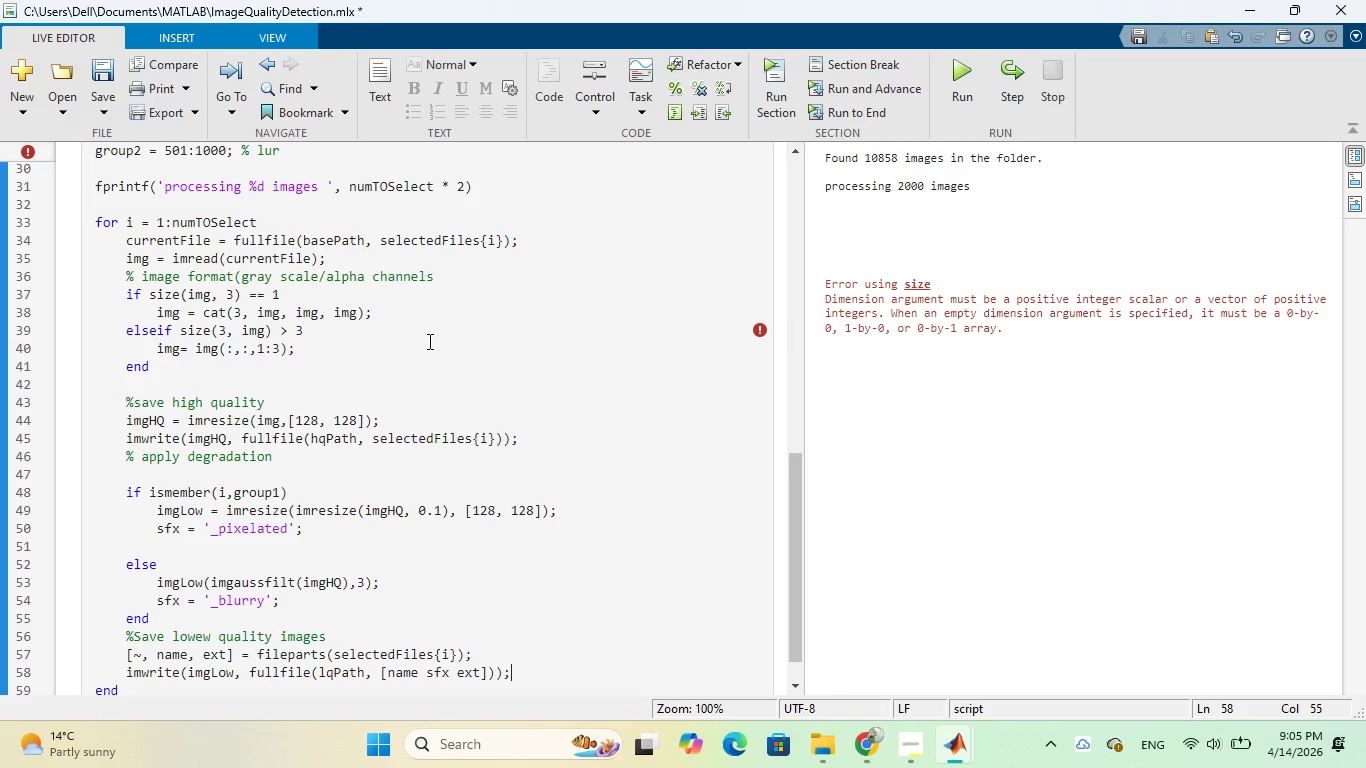 
left_click_drag(start_coordinate=[825, 277], to_coordinate=[1003, 328])
 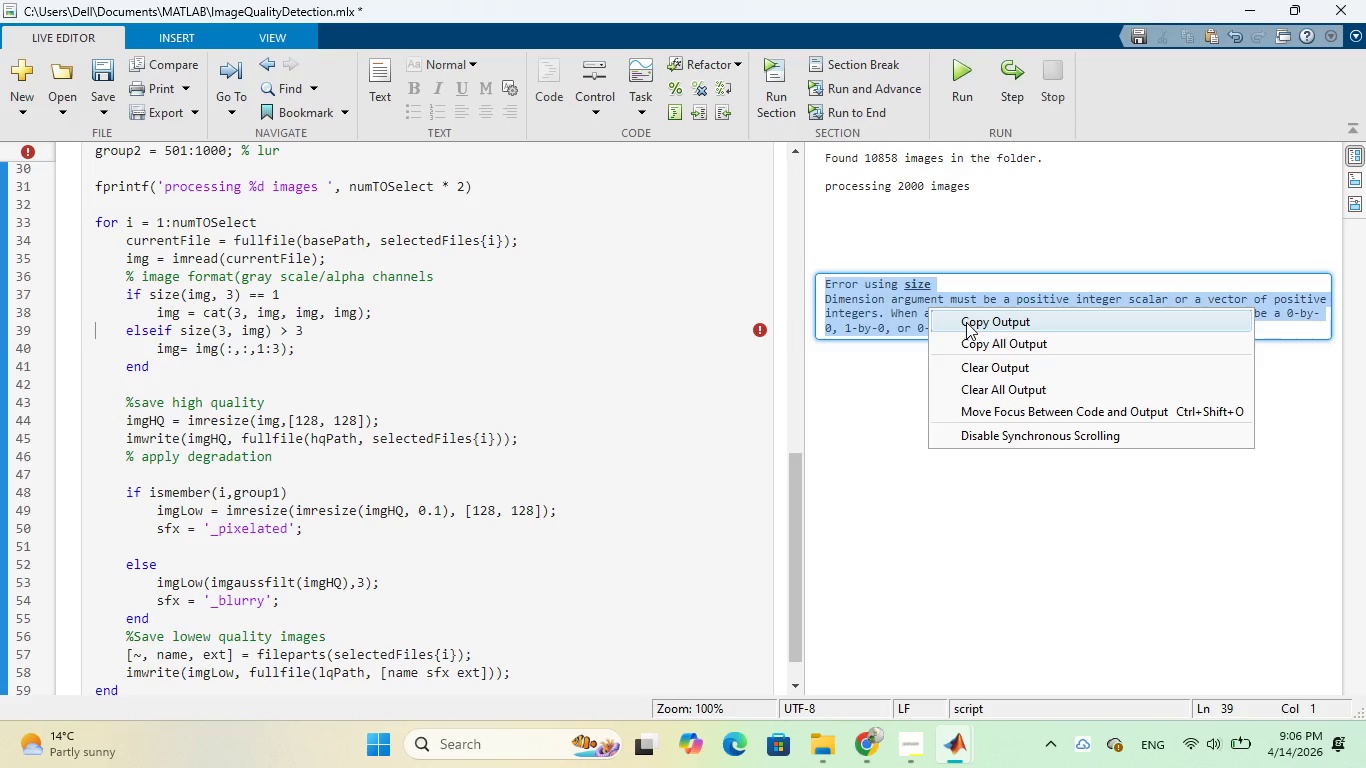 
left_click([966, 322])
 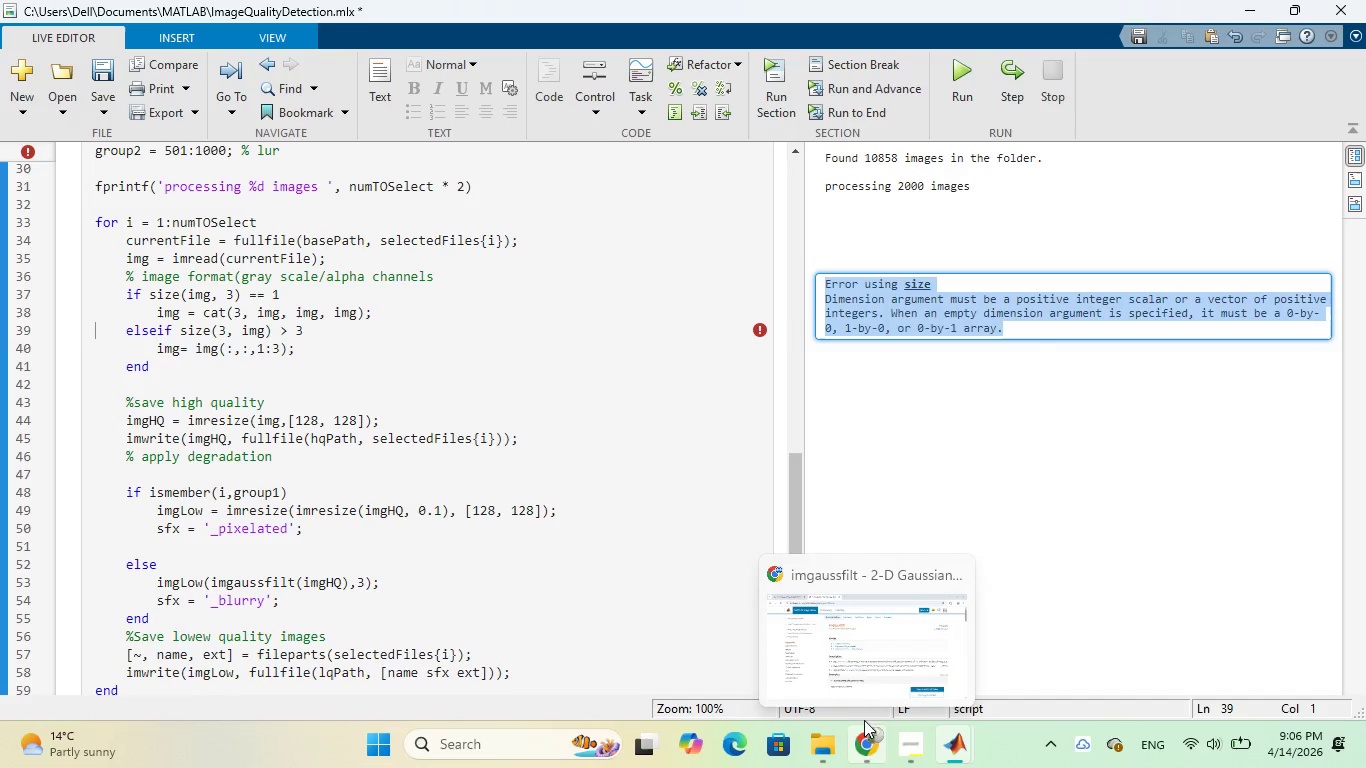 
left_click([857, 638])
 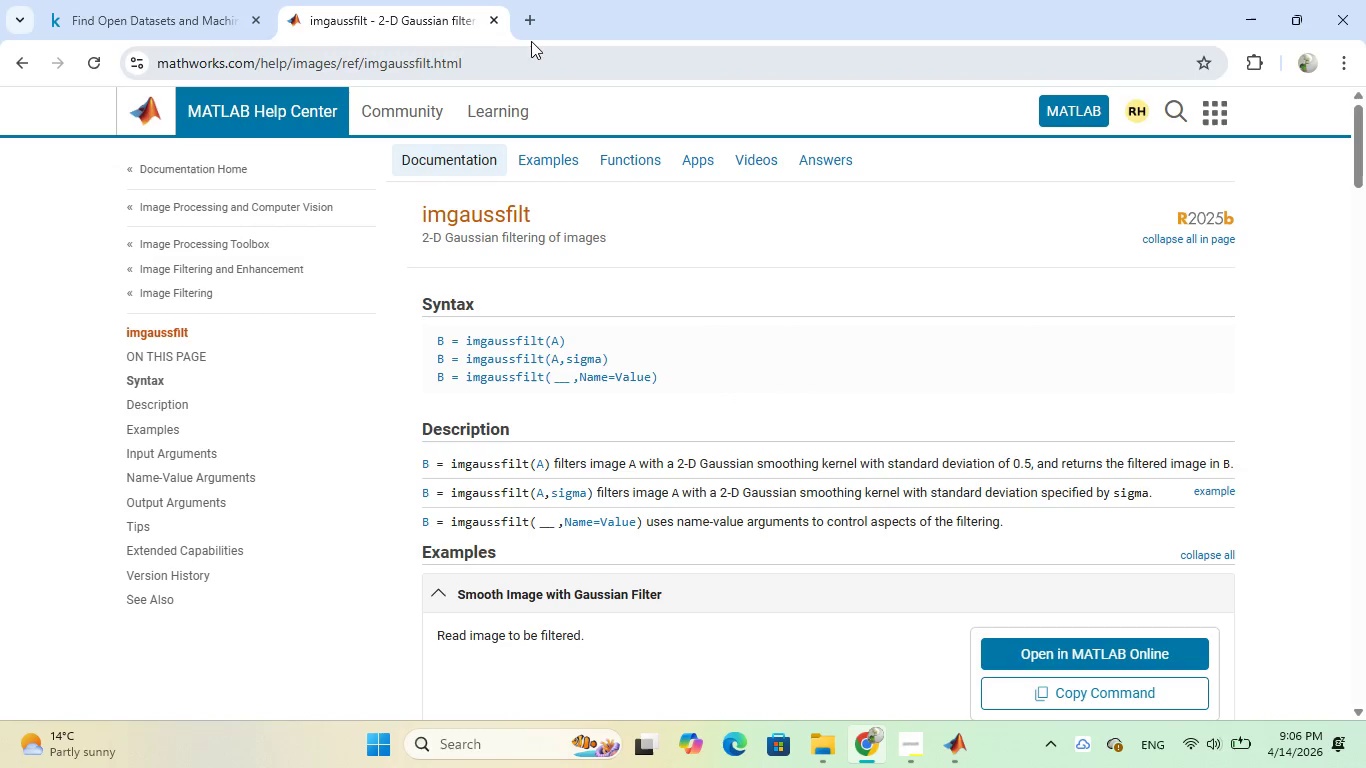 
left_click([528, 25])
 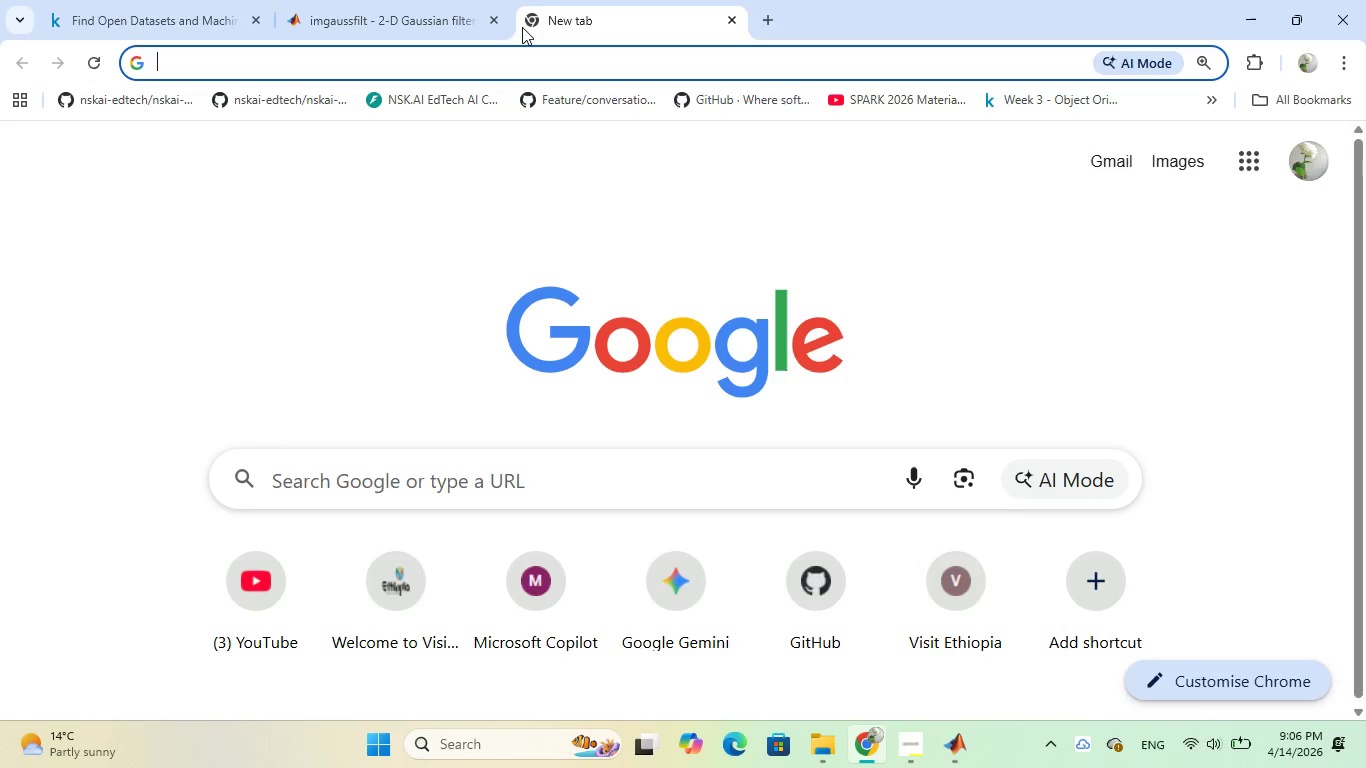 
key(Control+V)
 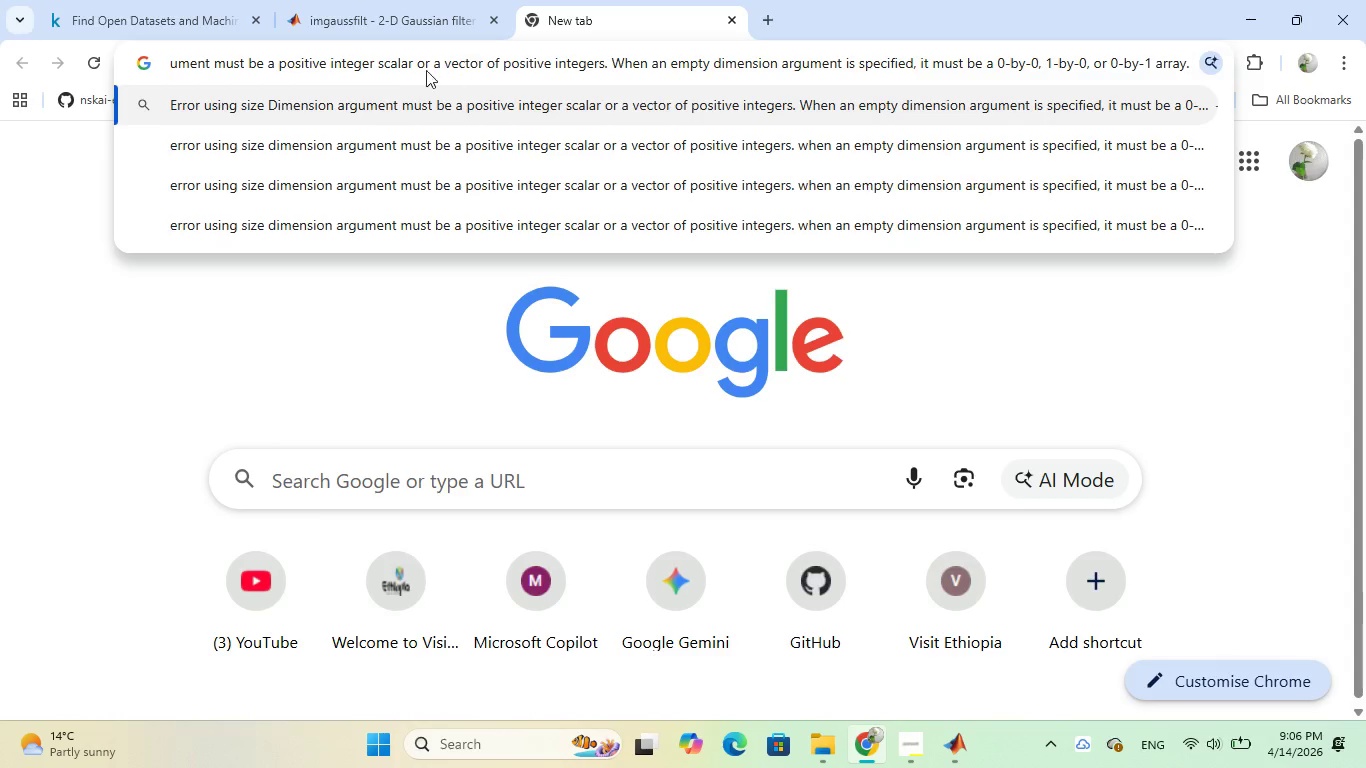 
left_click([371, 103])
 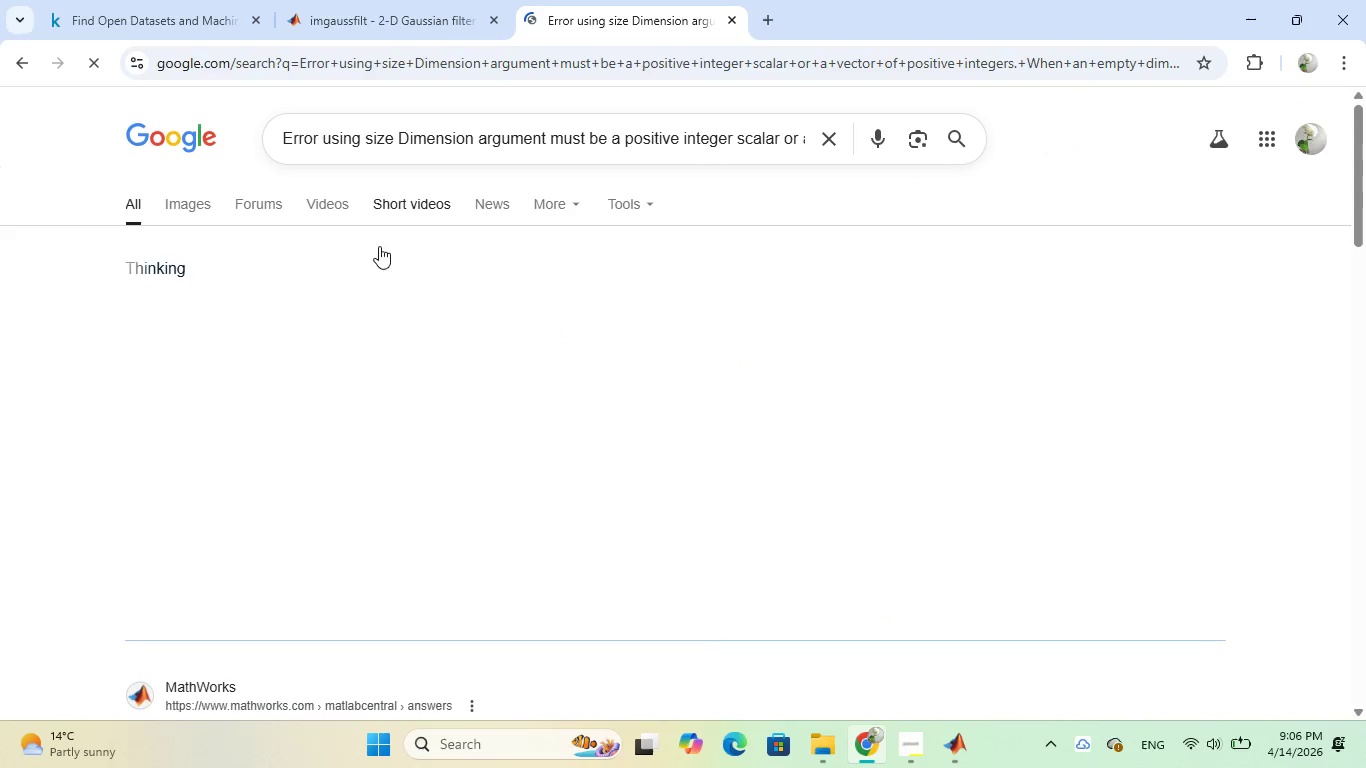 
mouse_move([354, 312])
 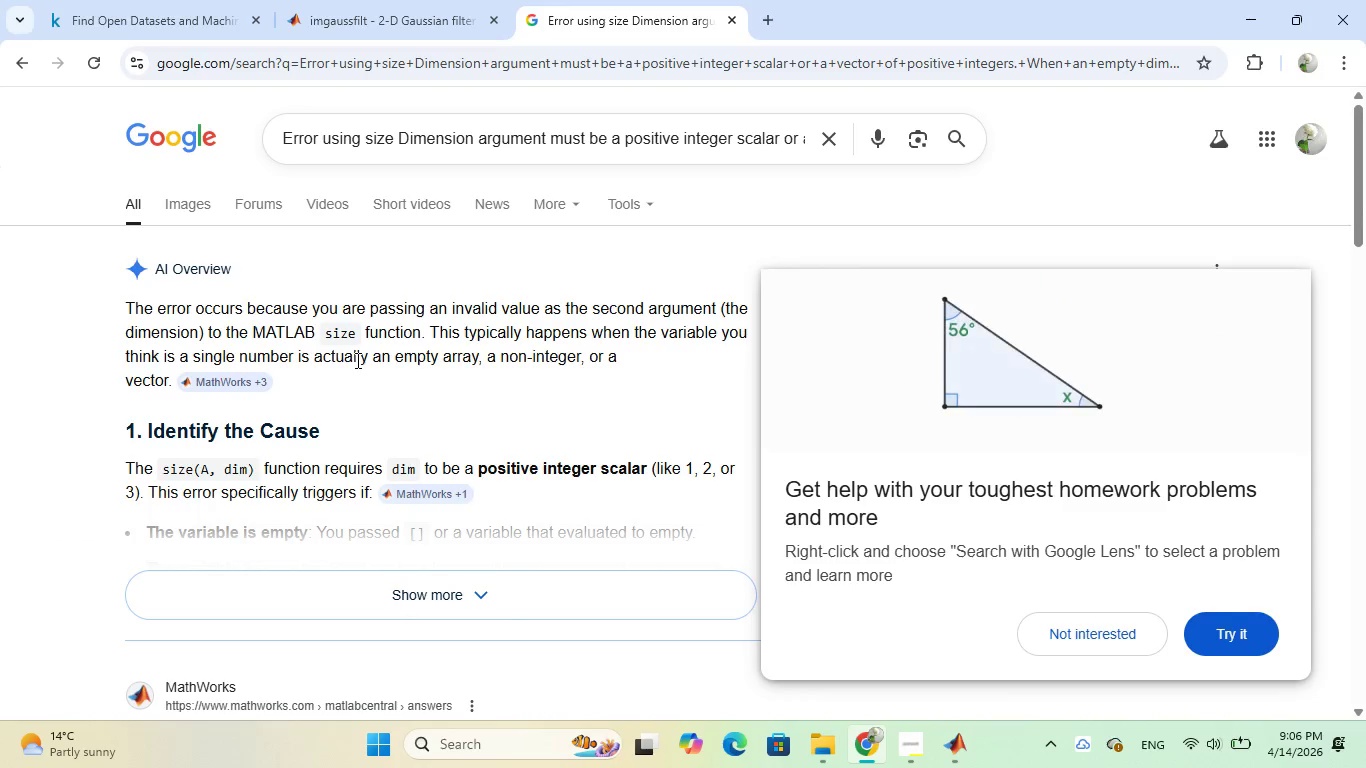 
wait(20.57)
 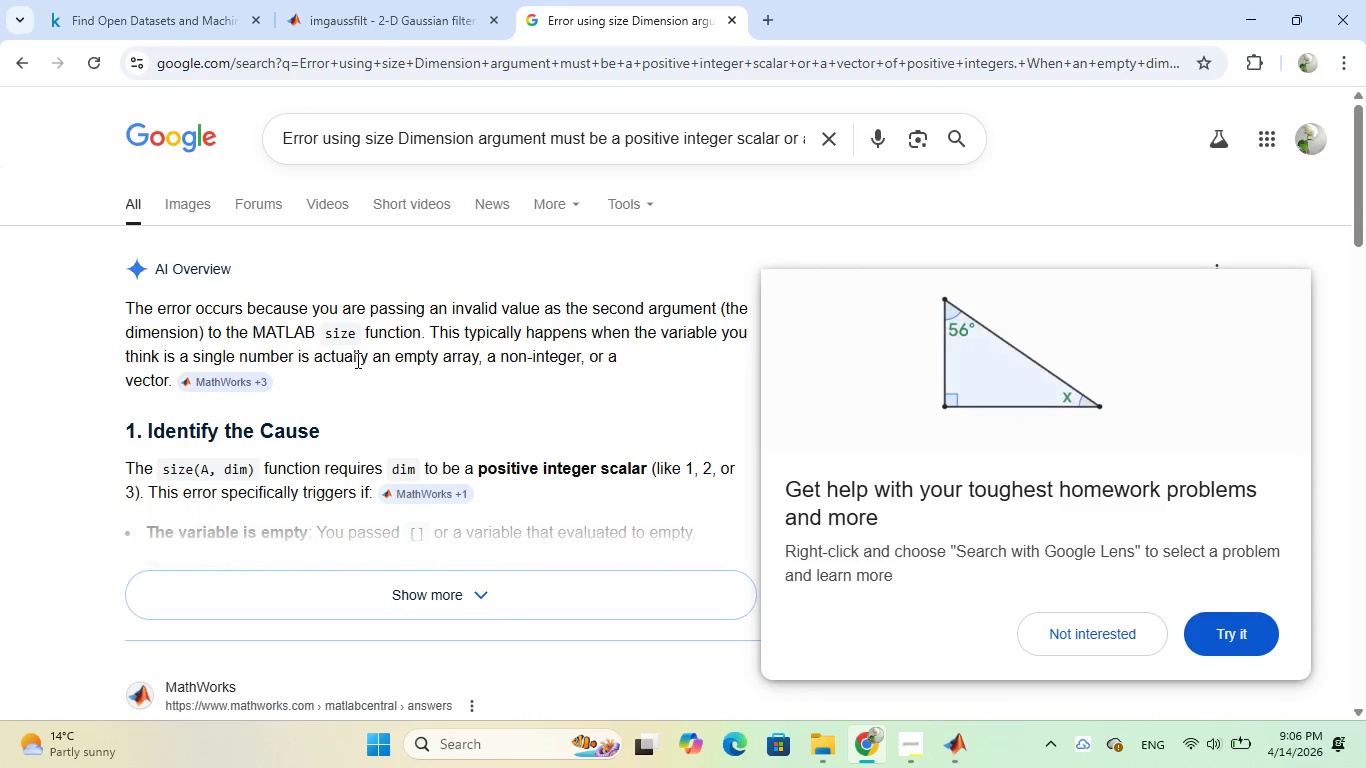 
scroll: coordinate [365, 354], scroll_direction: down, amount: 2.0
 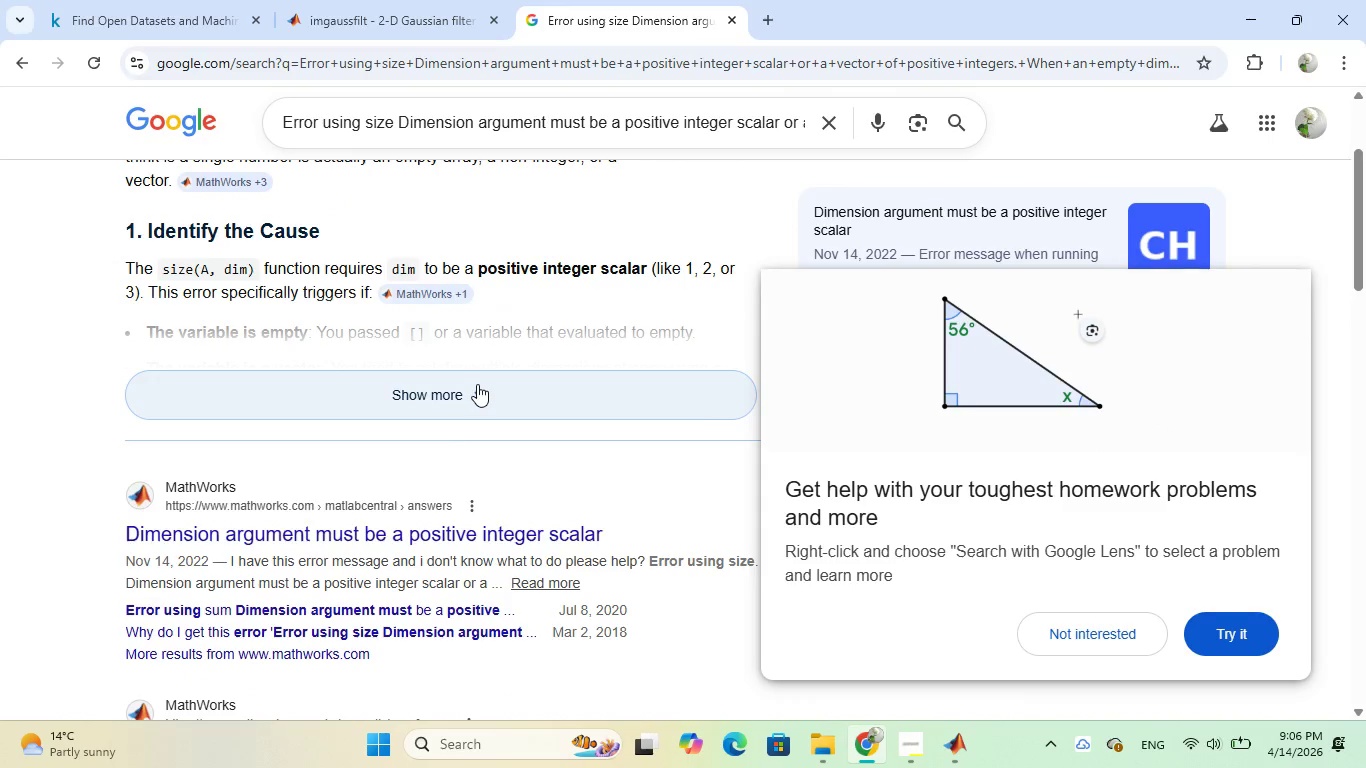 
left_click([476, 387])
 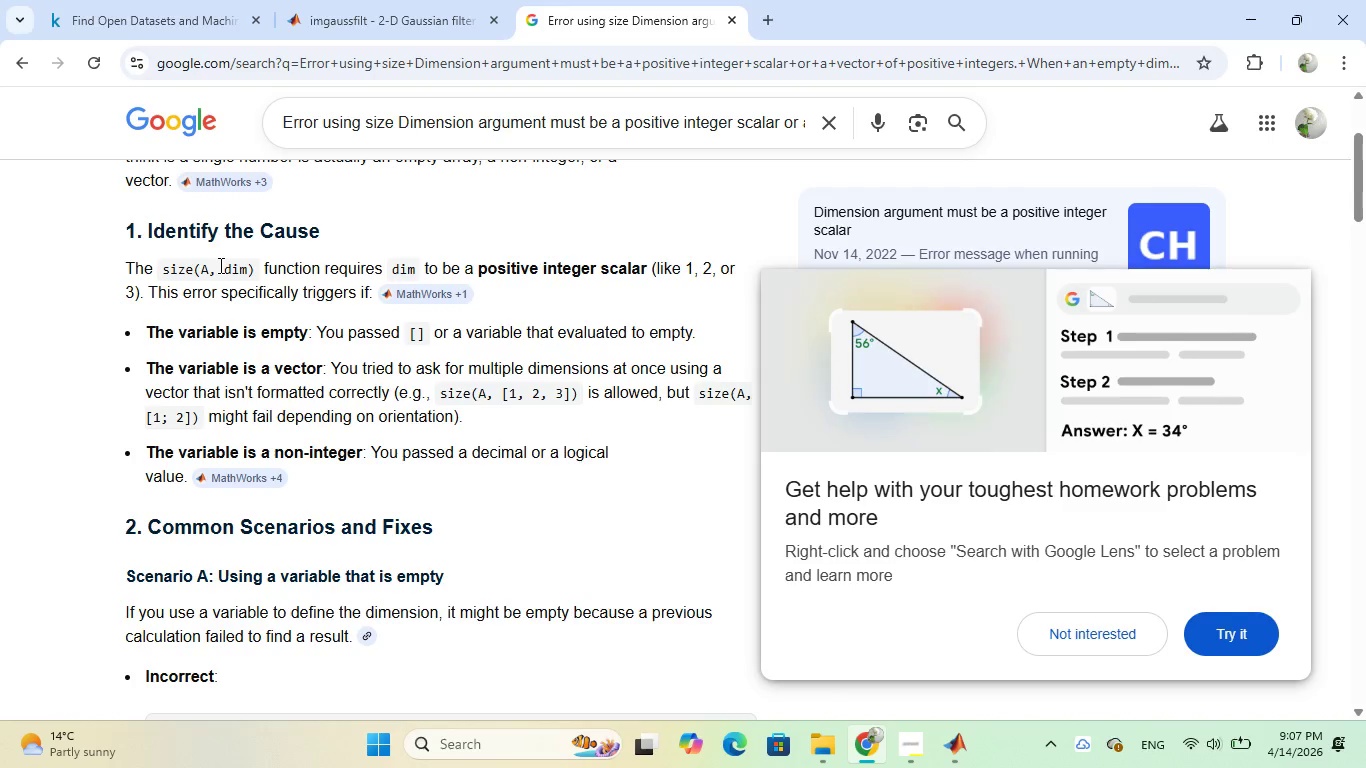 
wait(36.41)
 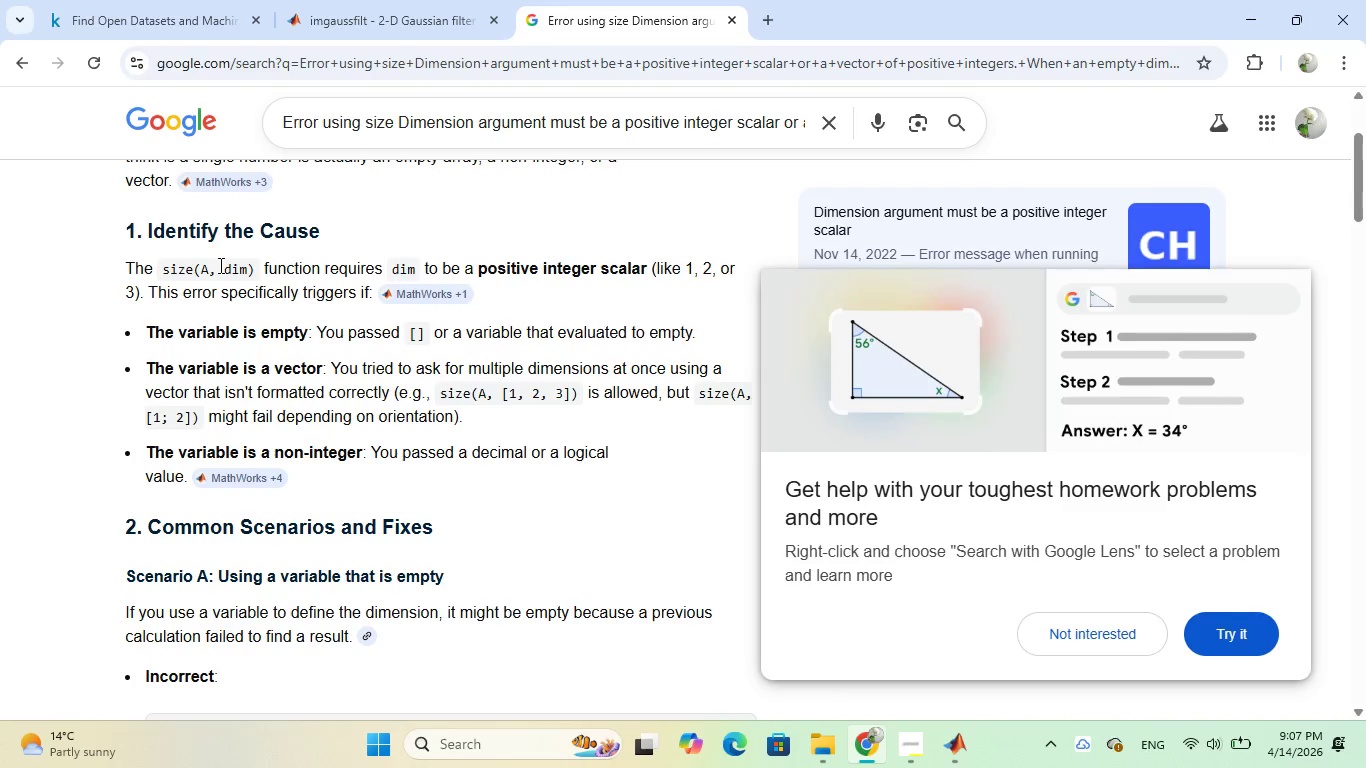 
scroll: coordinate [140, 305], scroll_direction: down, amount: 3.0
 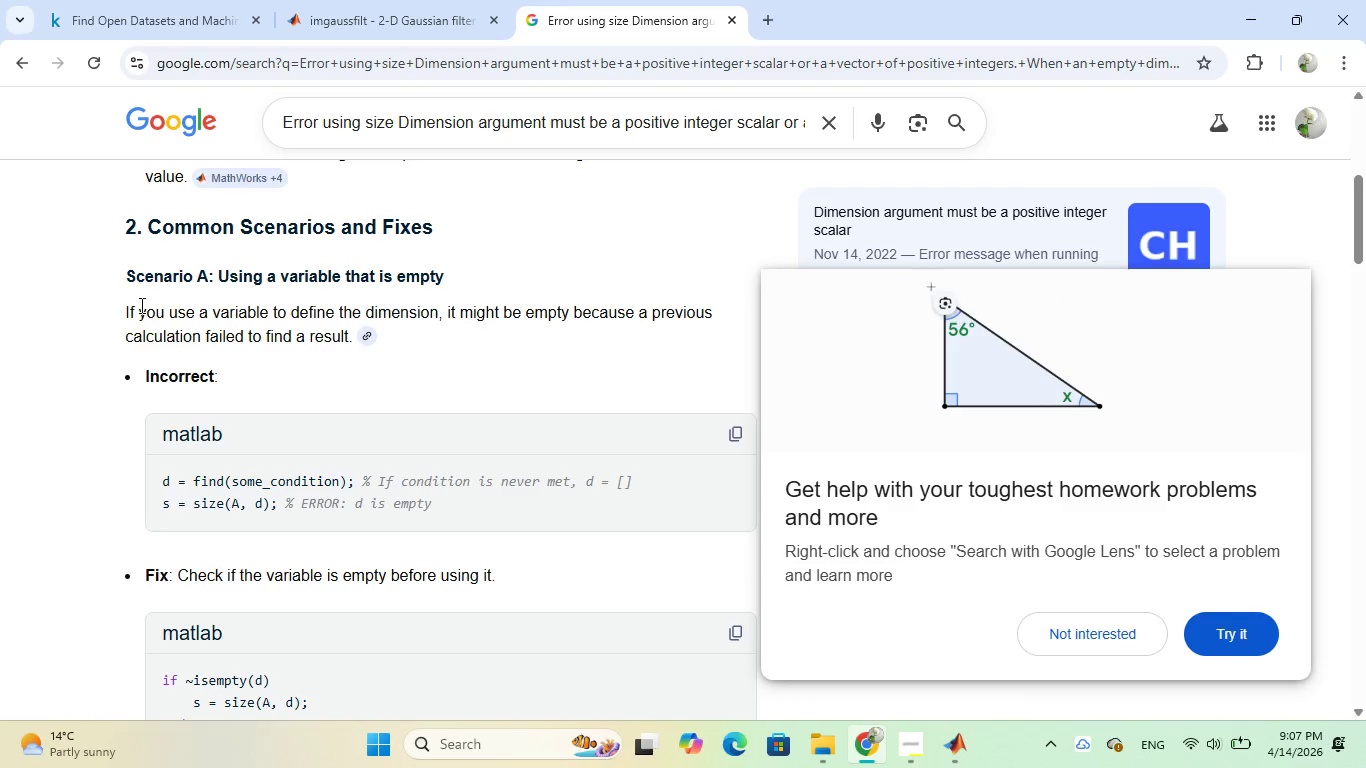 
wait(12.28)
 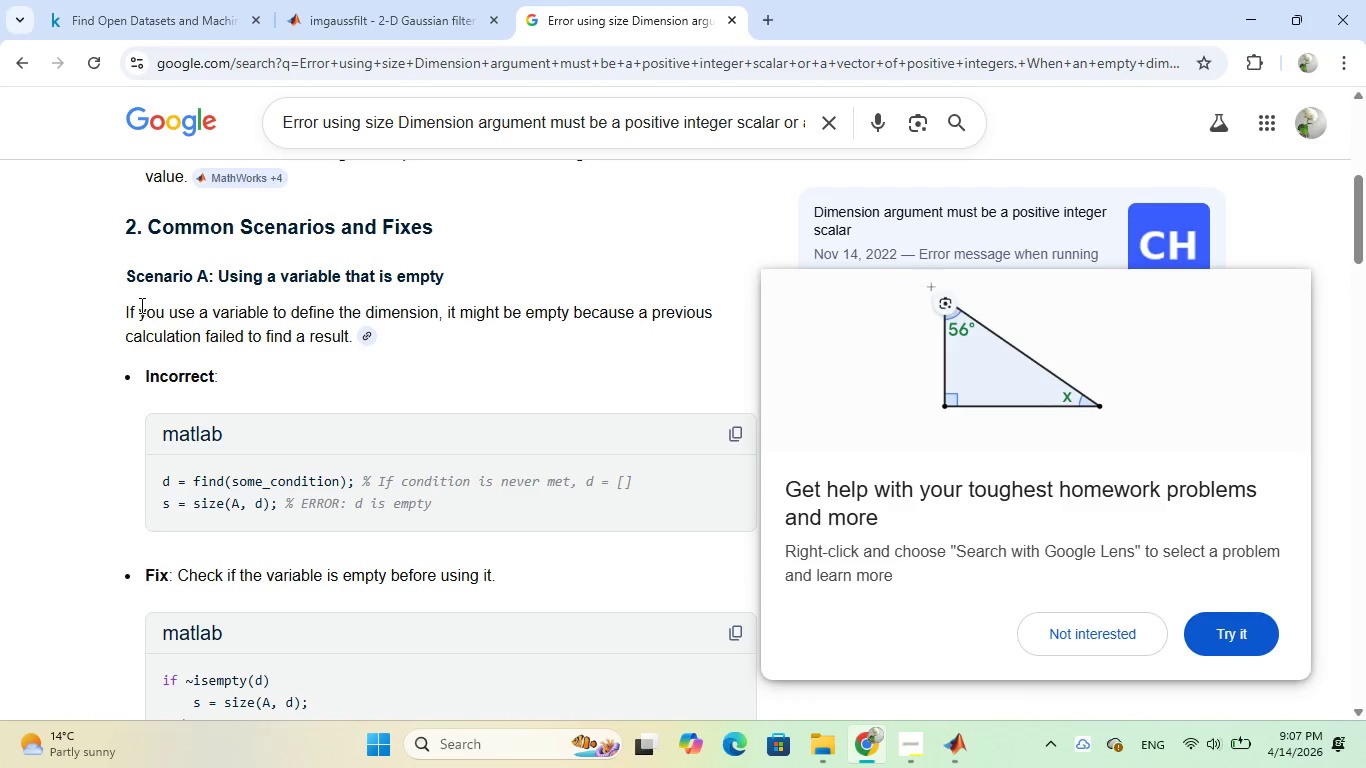 
scroll: coordinate [321, 502], scroll_direction: down, amount: 12.0
 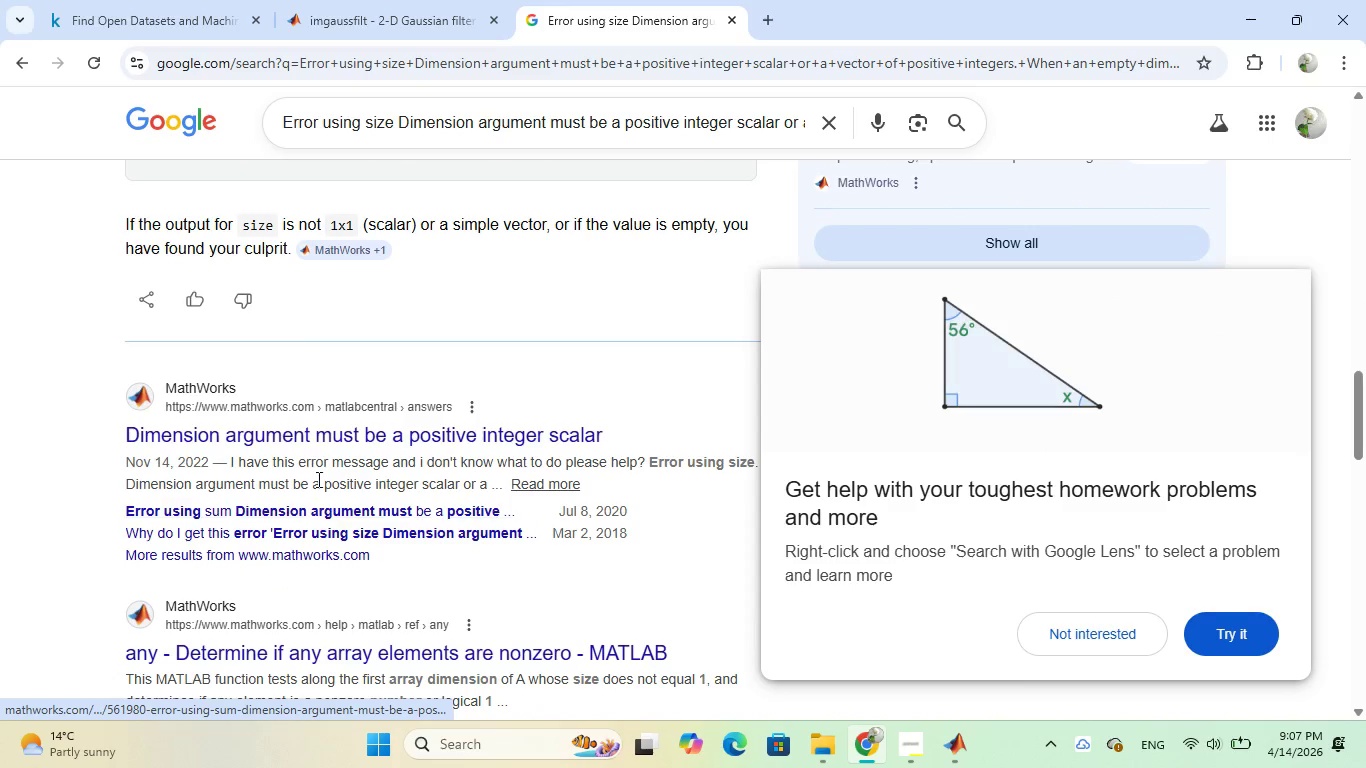 
left_click([308, 431])
 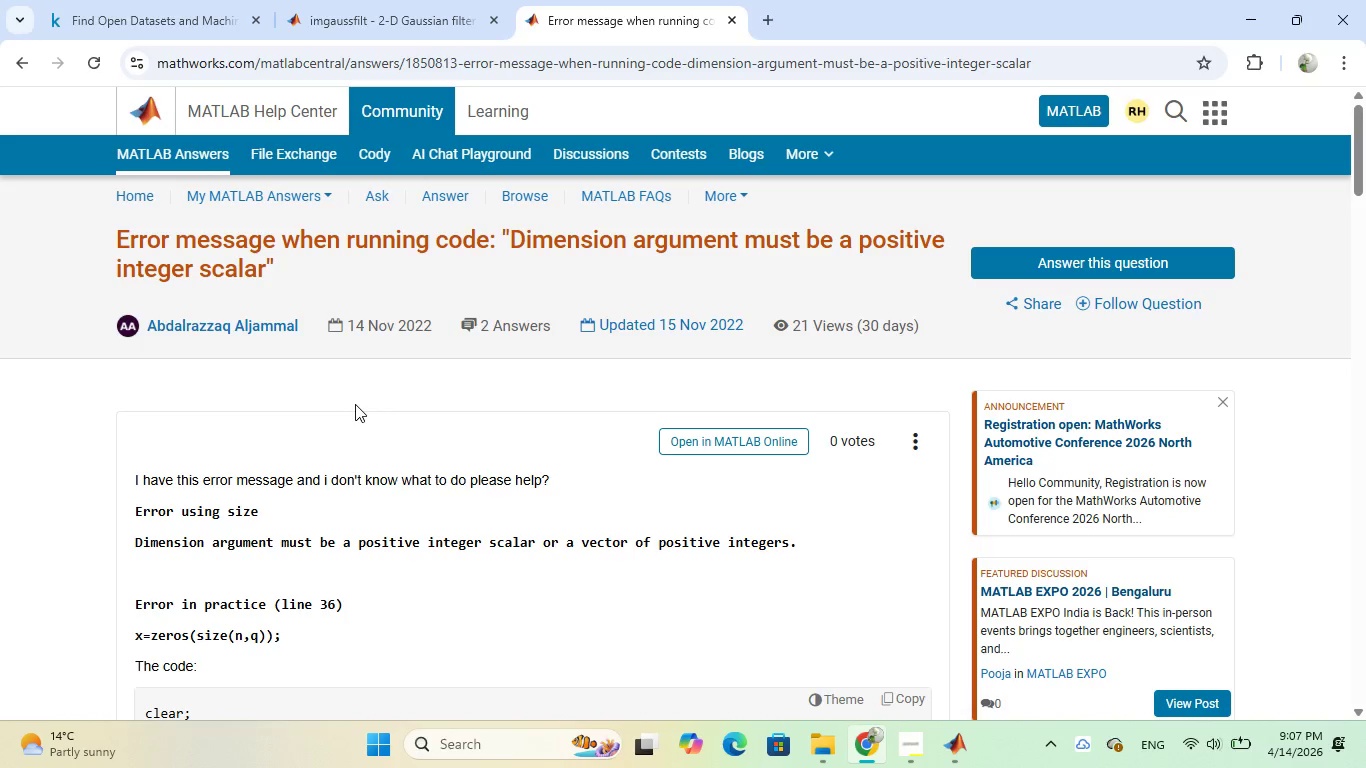 
wait(15.0)
 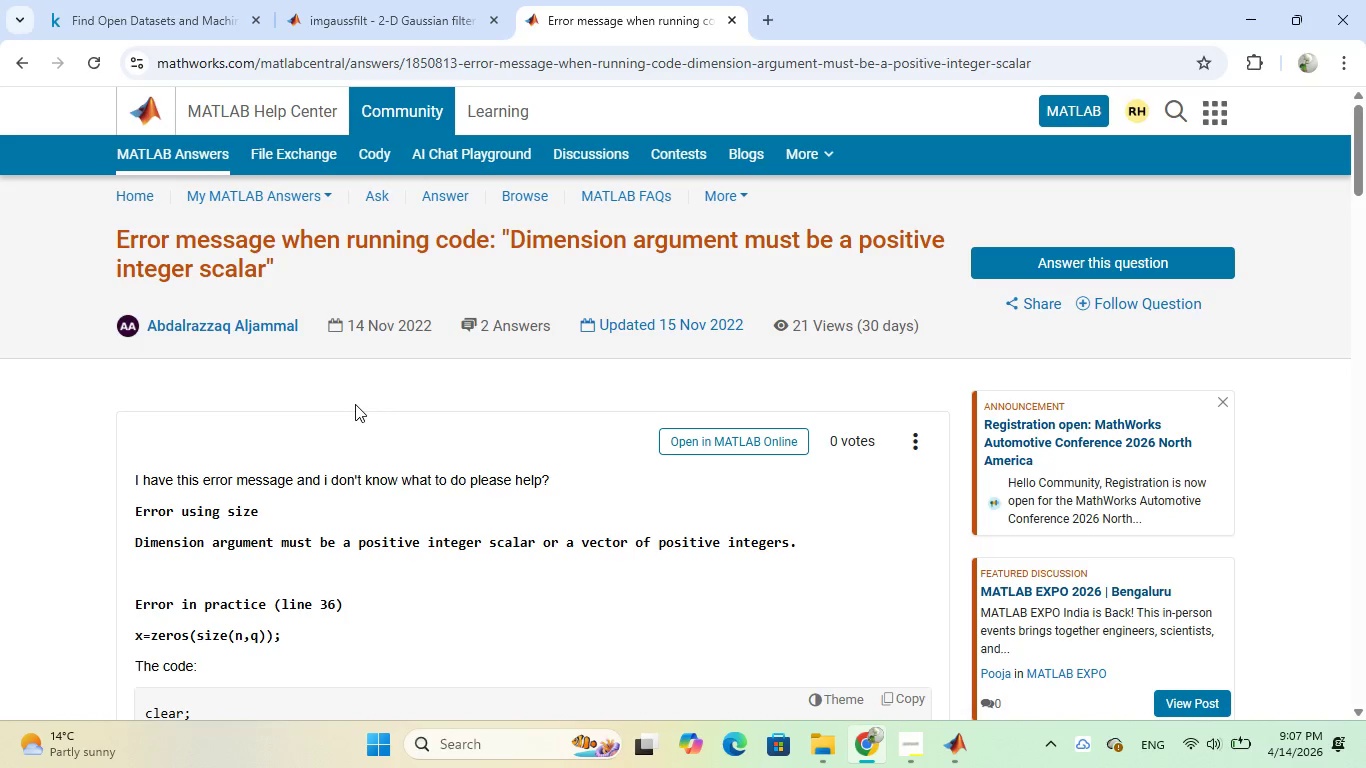 
scroll: coordinate [355, 404], scroll_direction: down, amount: 2.0
 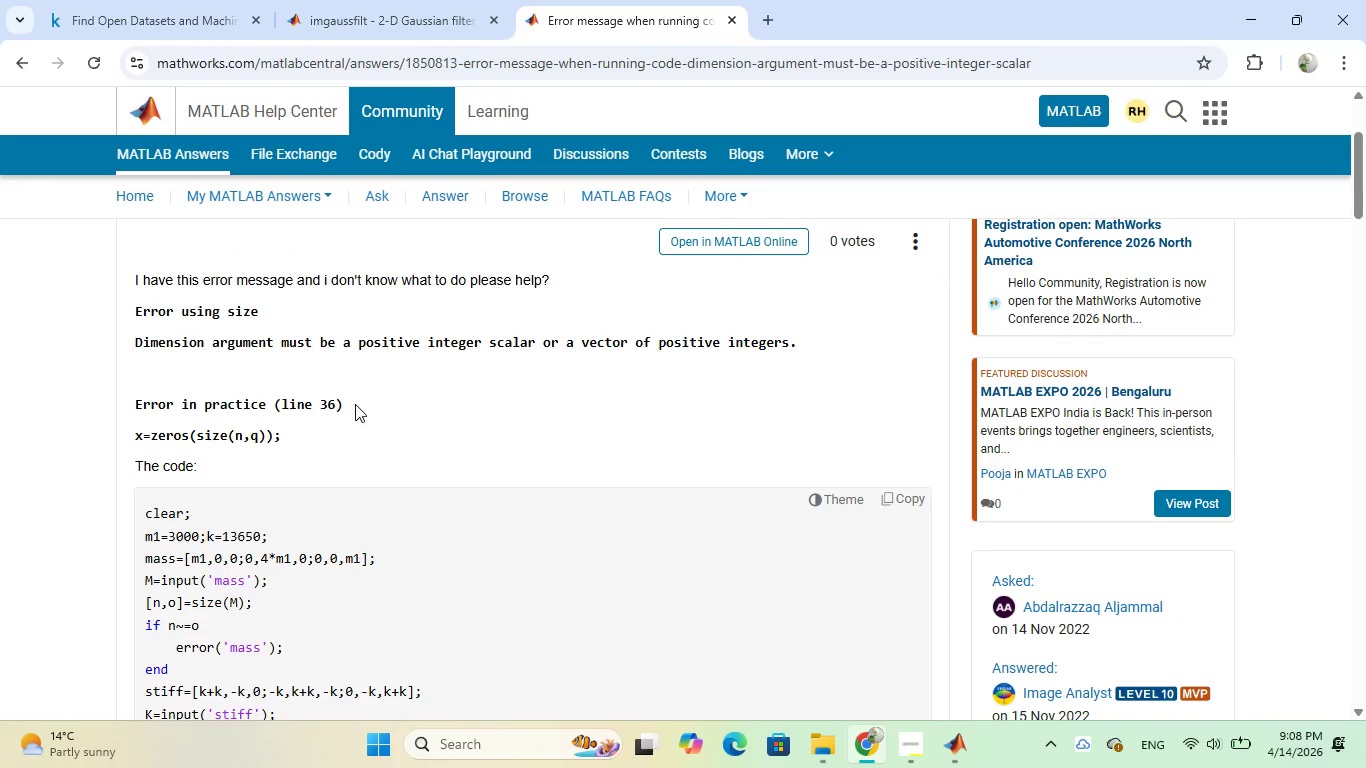 
wait(6.1)
 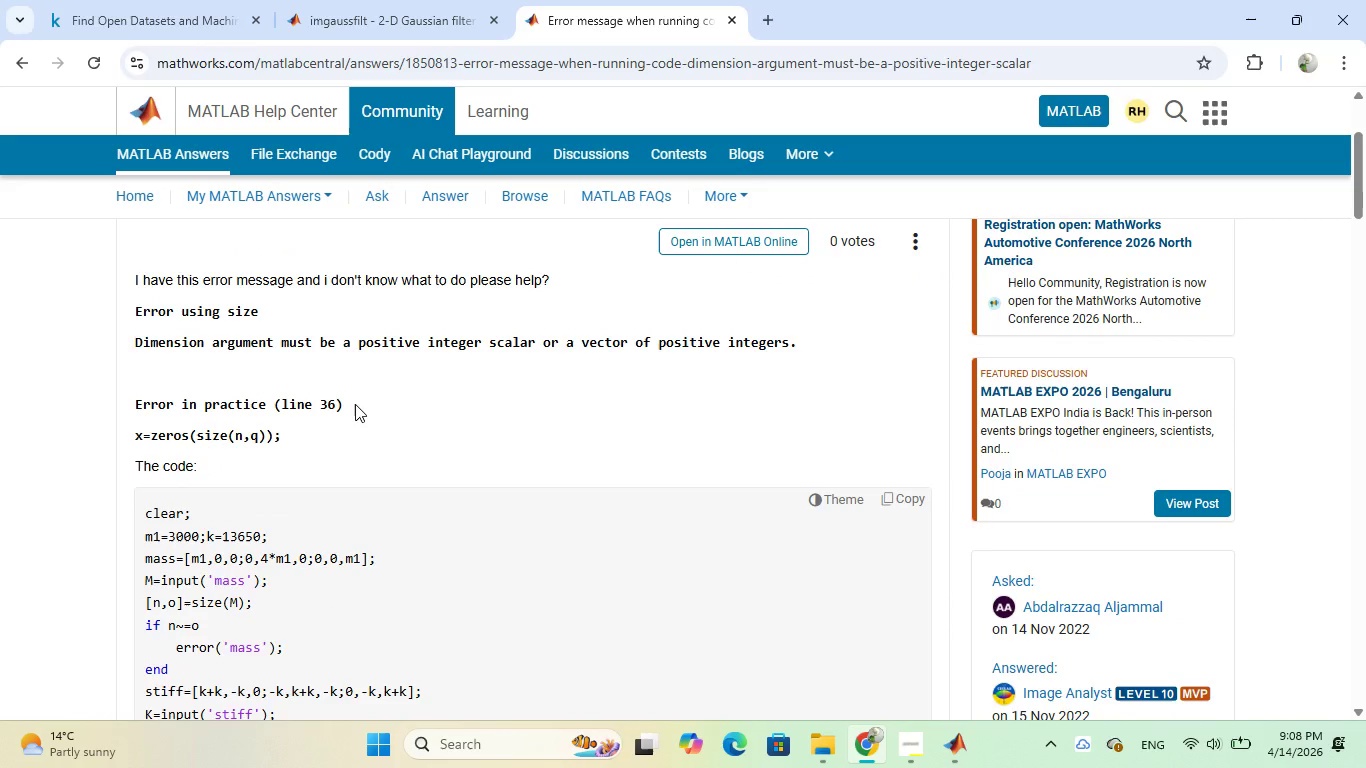 
scroll: coordinate [355, 404], scroll_direction: down, amount: 11.0
 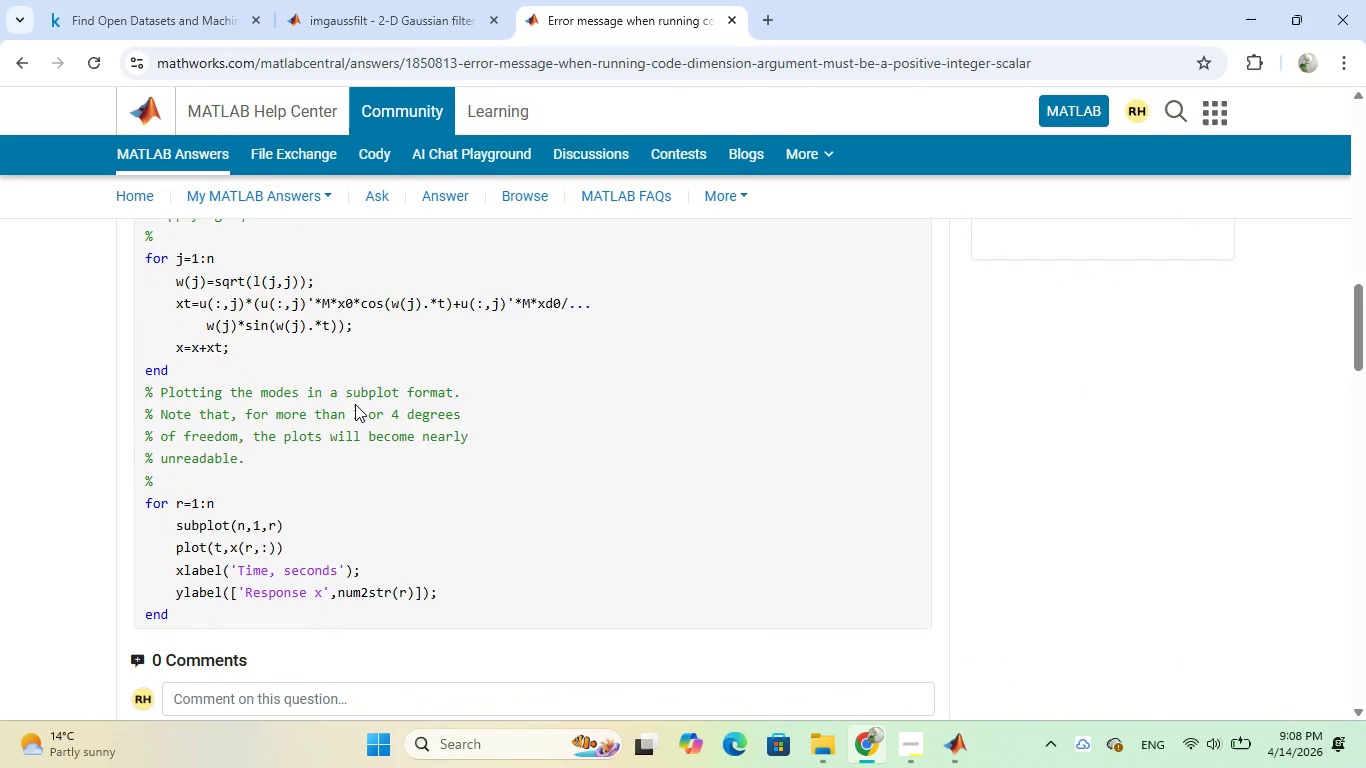 
scroll: coordinate [355, 404], scroll_direction: up, amount: 6.0
 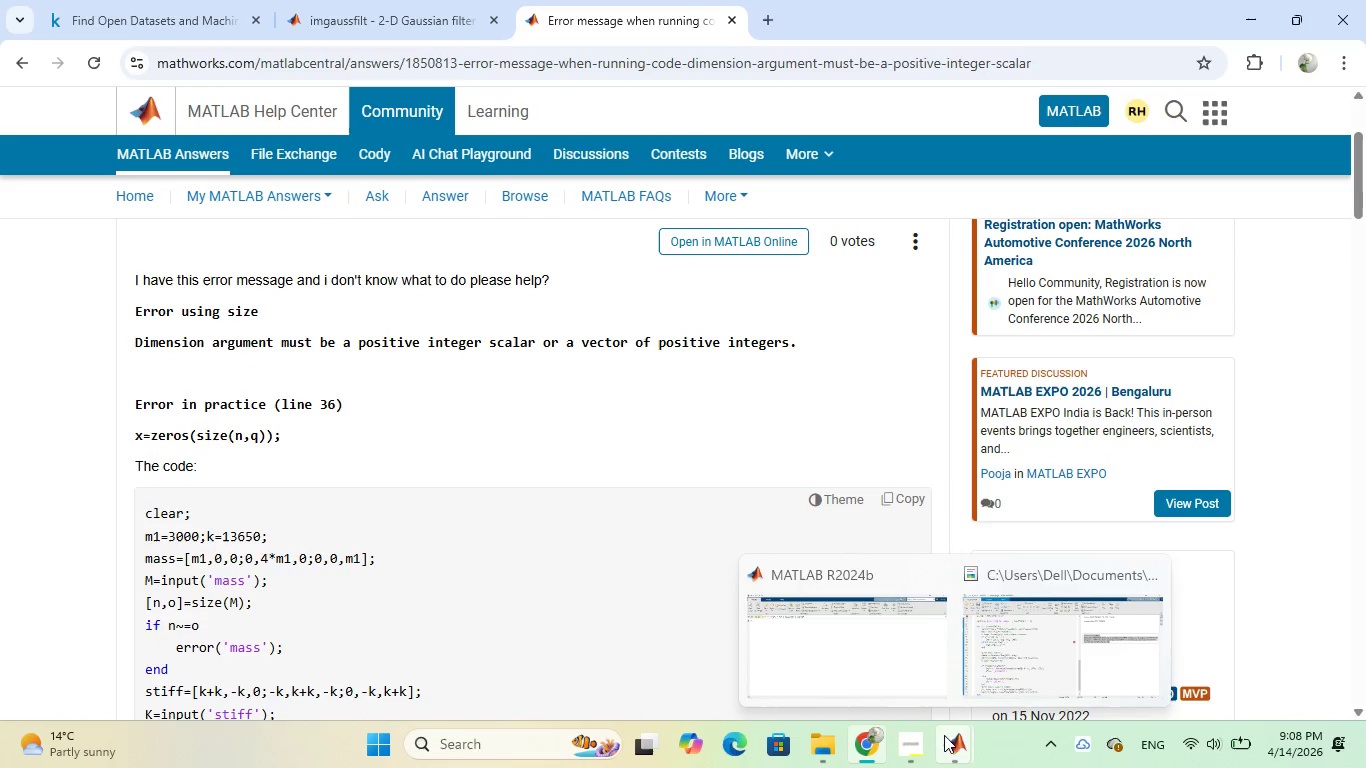 
left_click([984, 661])
 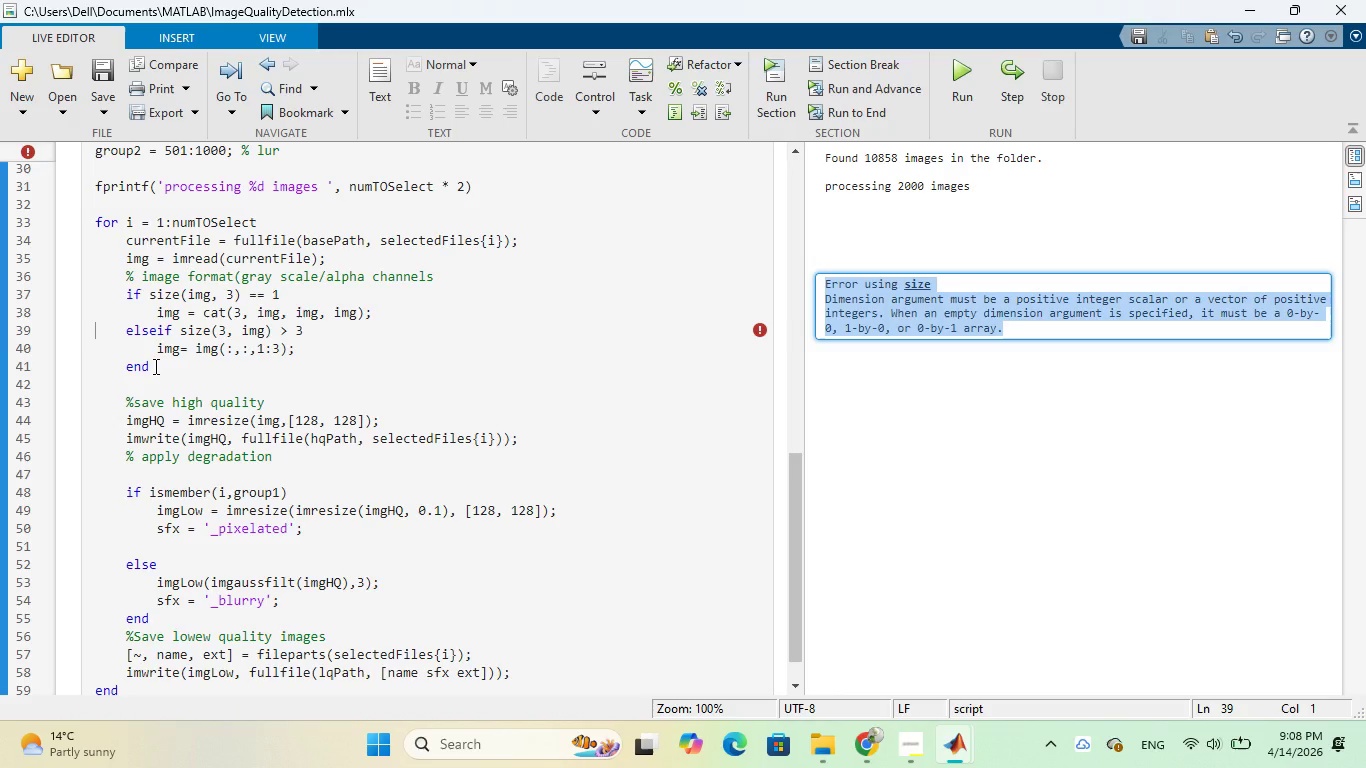 
wait(21.86)
 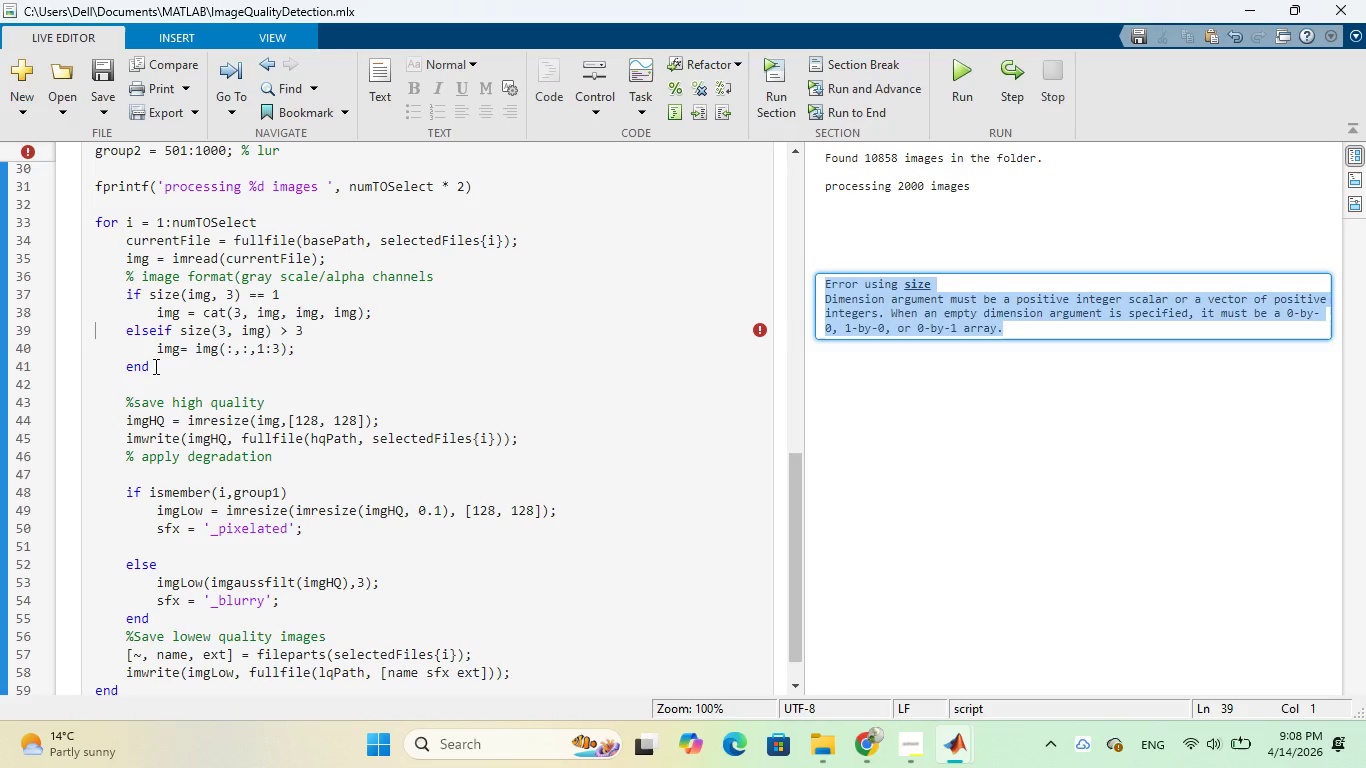 
scroll: coordinate [154, 366], scroll_direction: up, amount: 1.0
 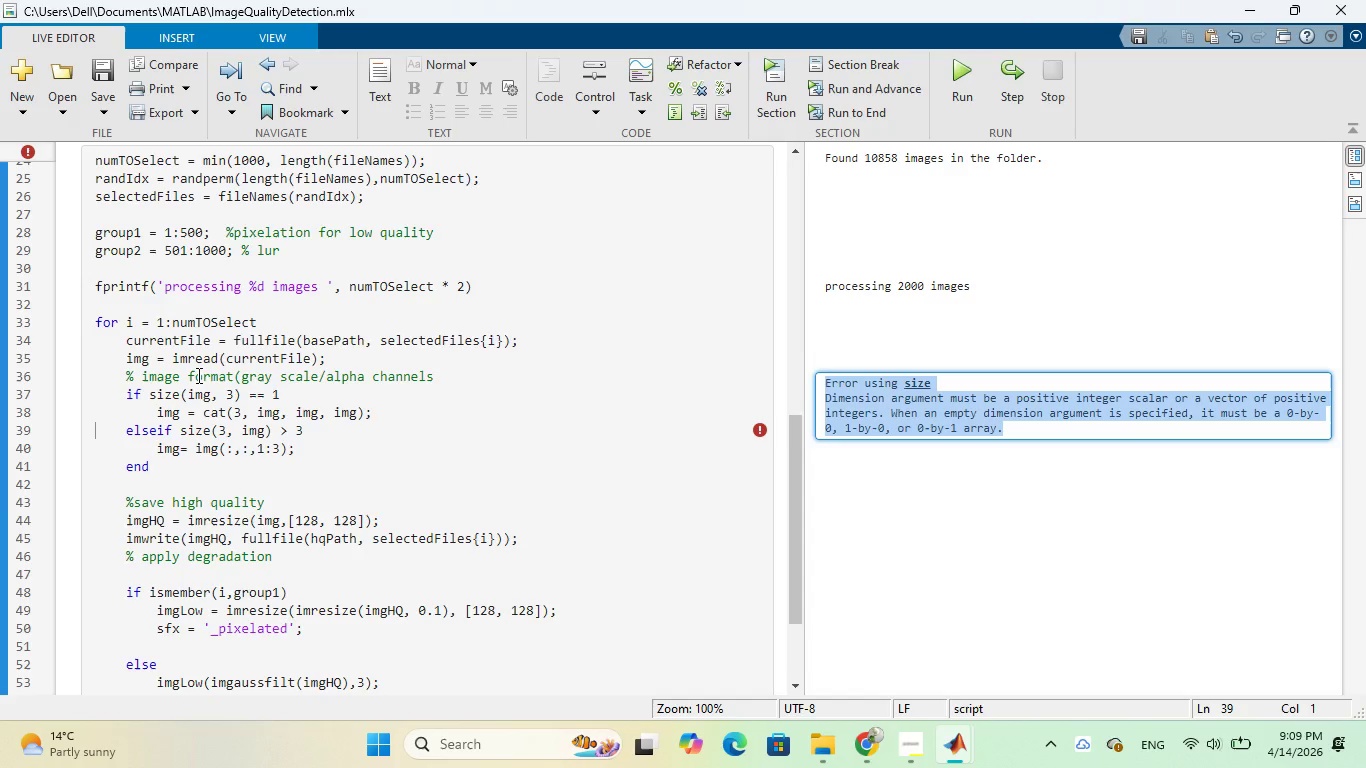 
wait(60.67)
 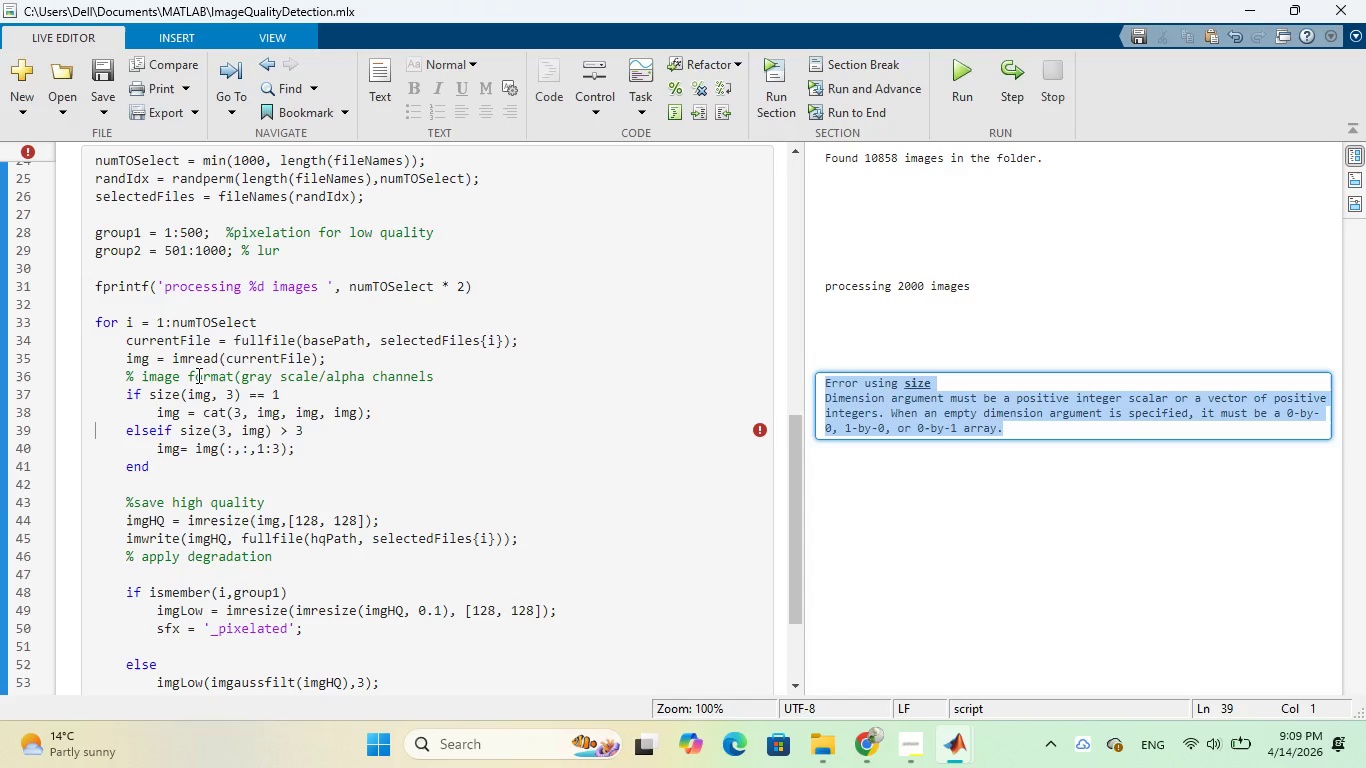 
left_click([240, 414])
 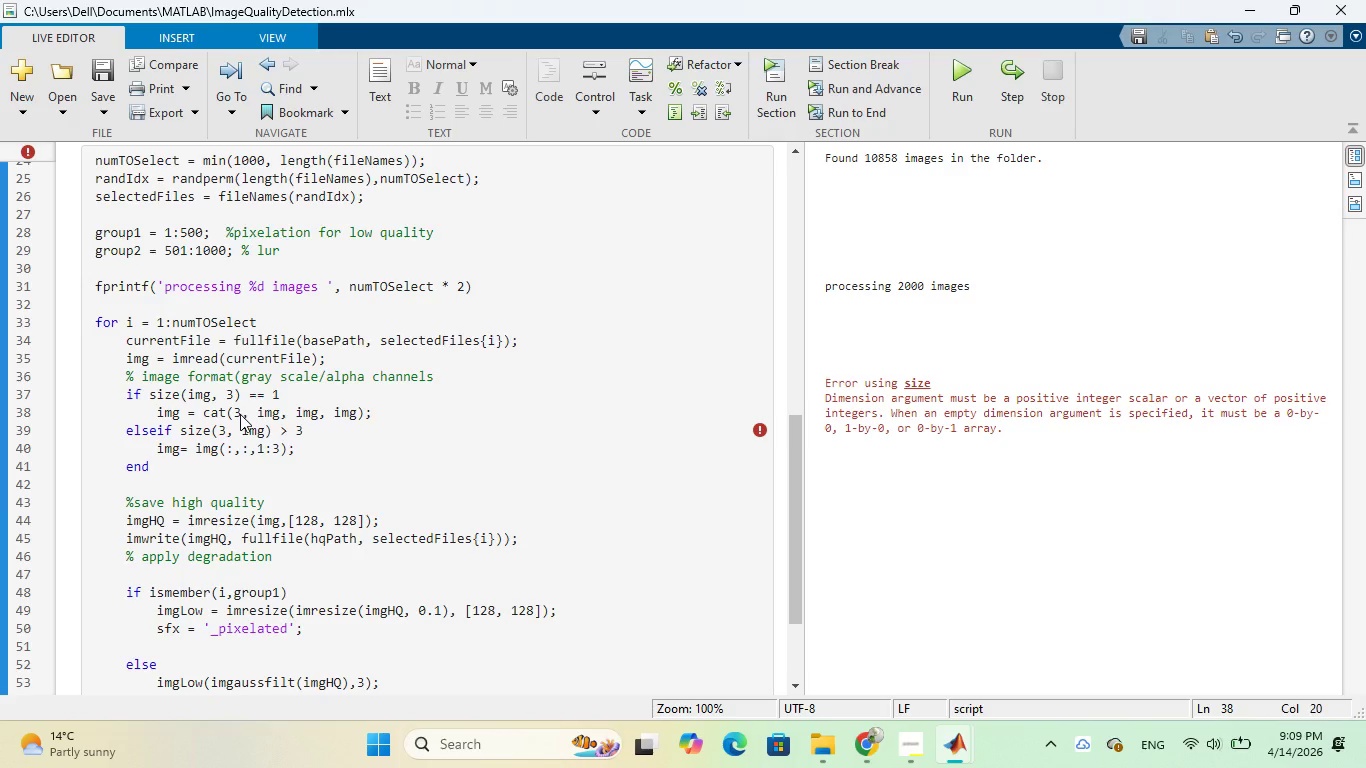 
key(Backspace)
 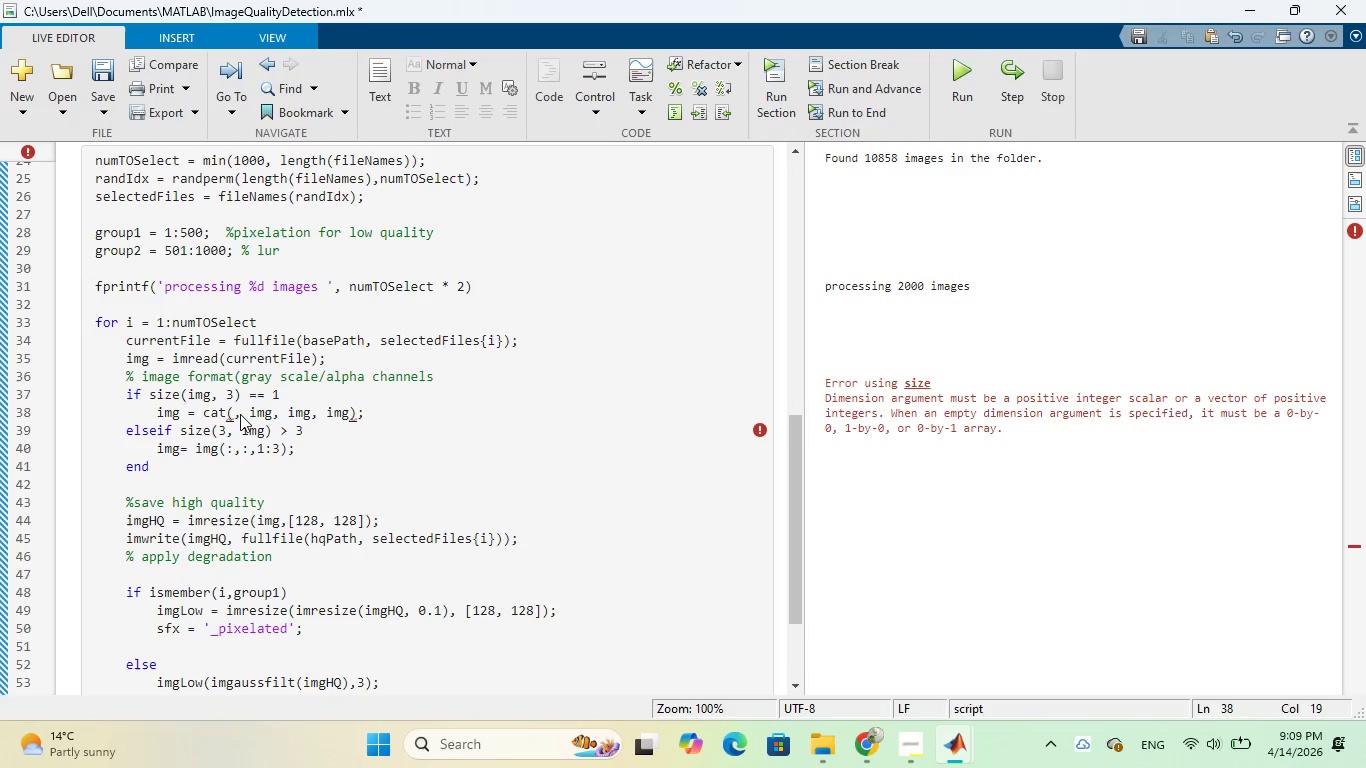 
key(2)
 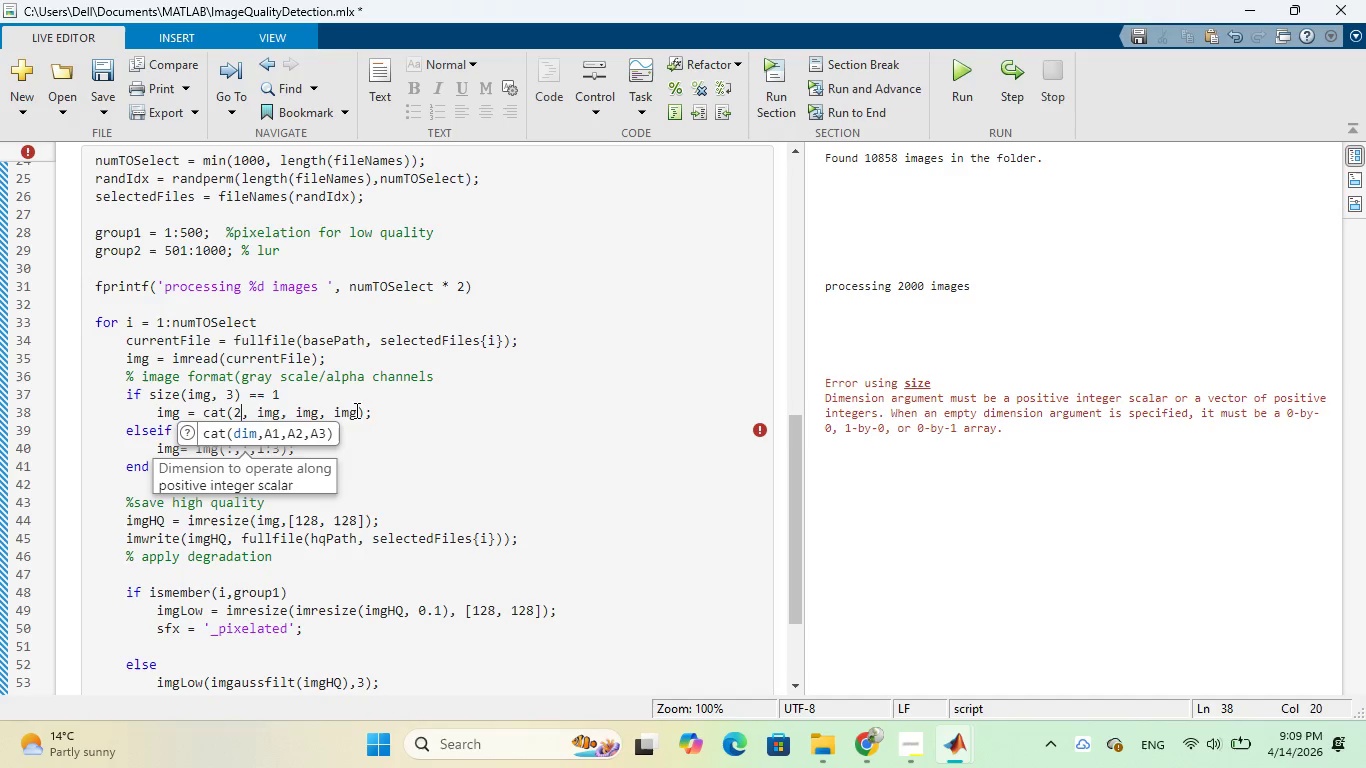 
left_click([356, 411])
 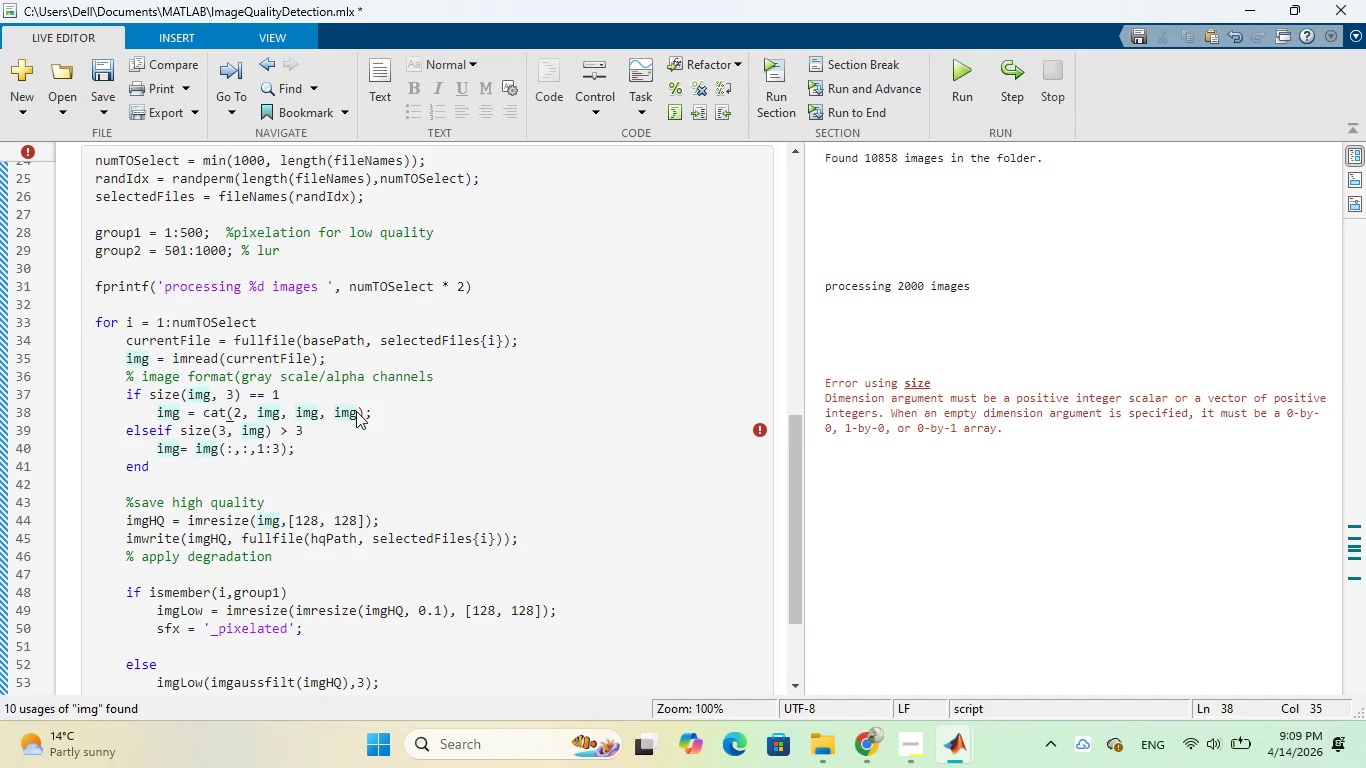 
key(Backspace)
 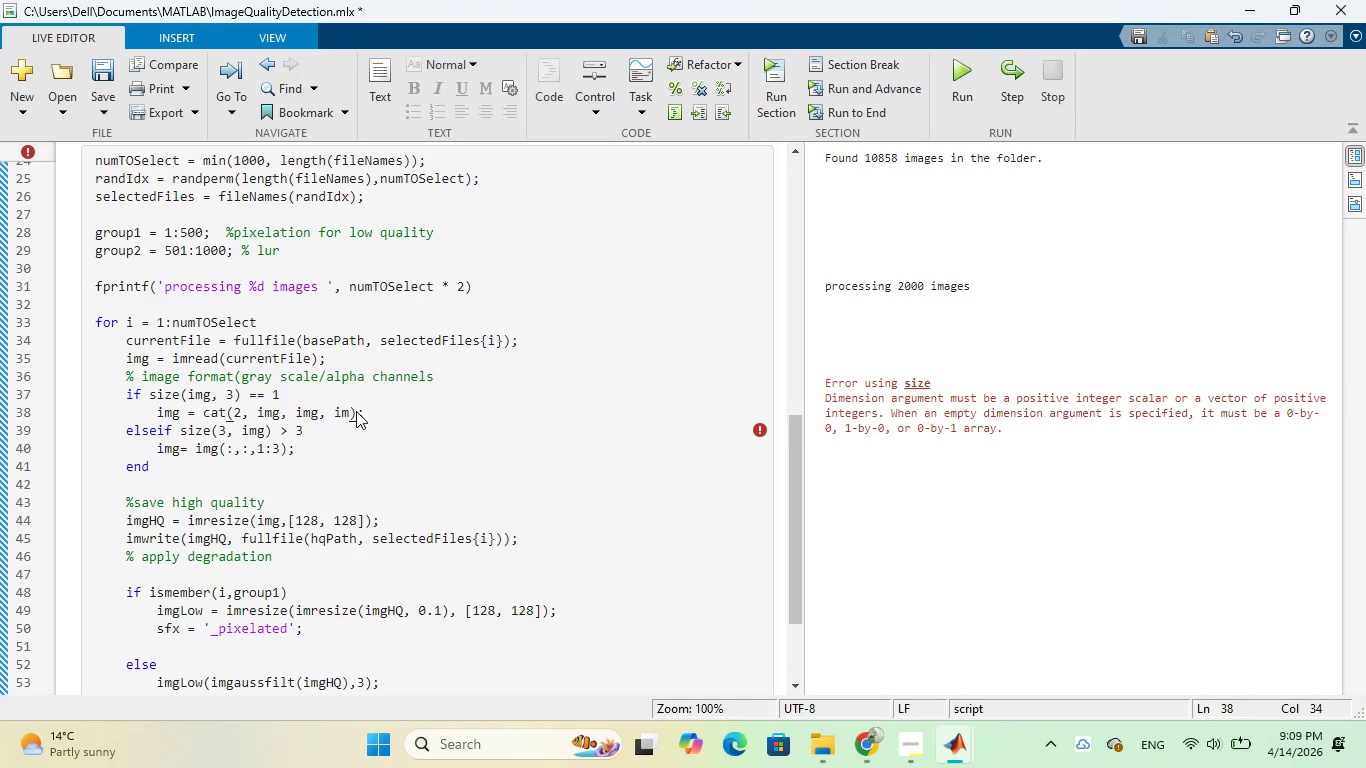 
key(Backspace)
 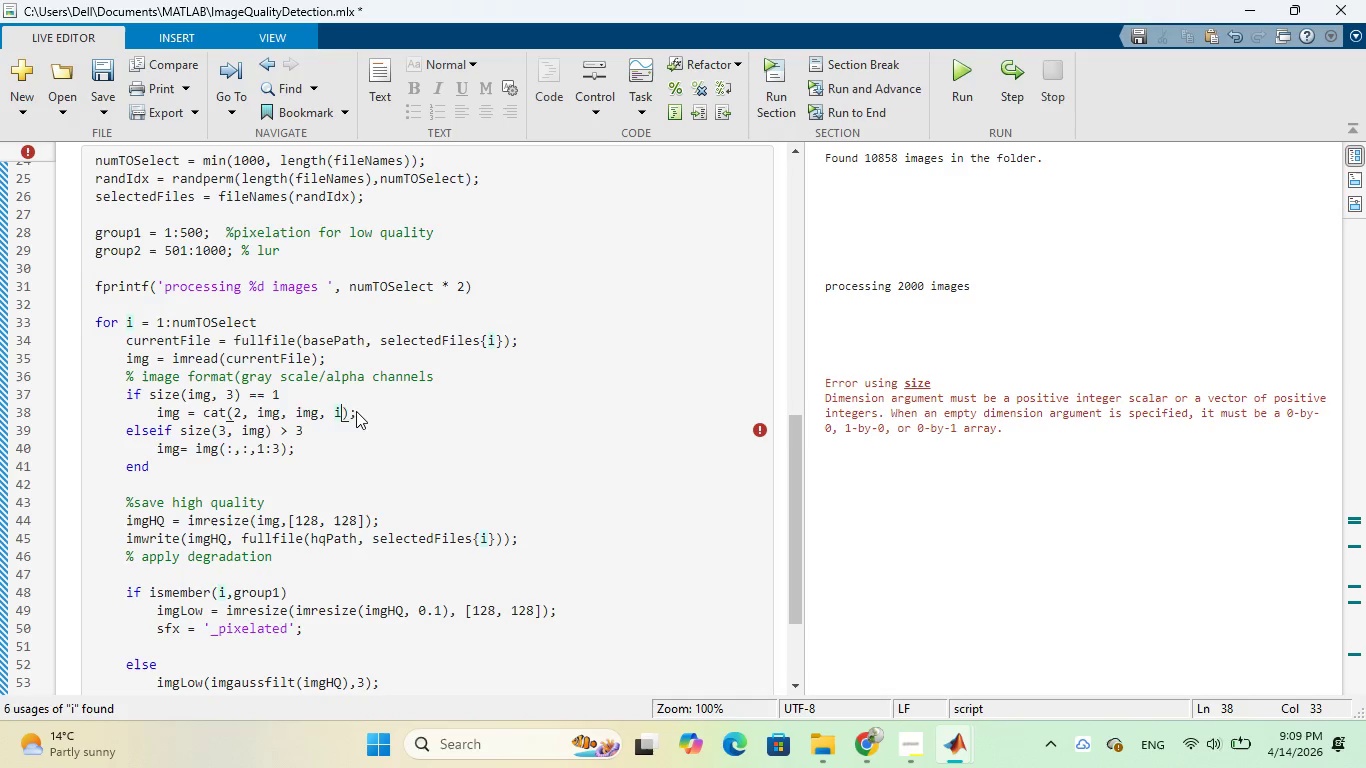 
key(Backspace)
 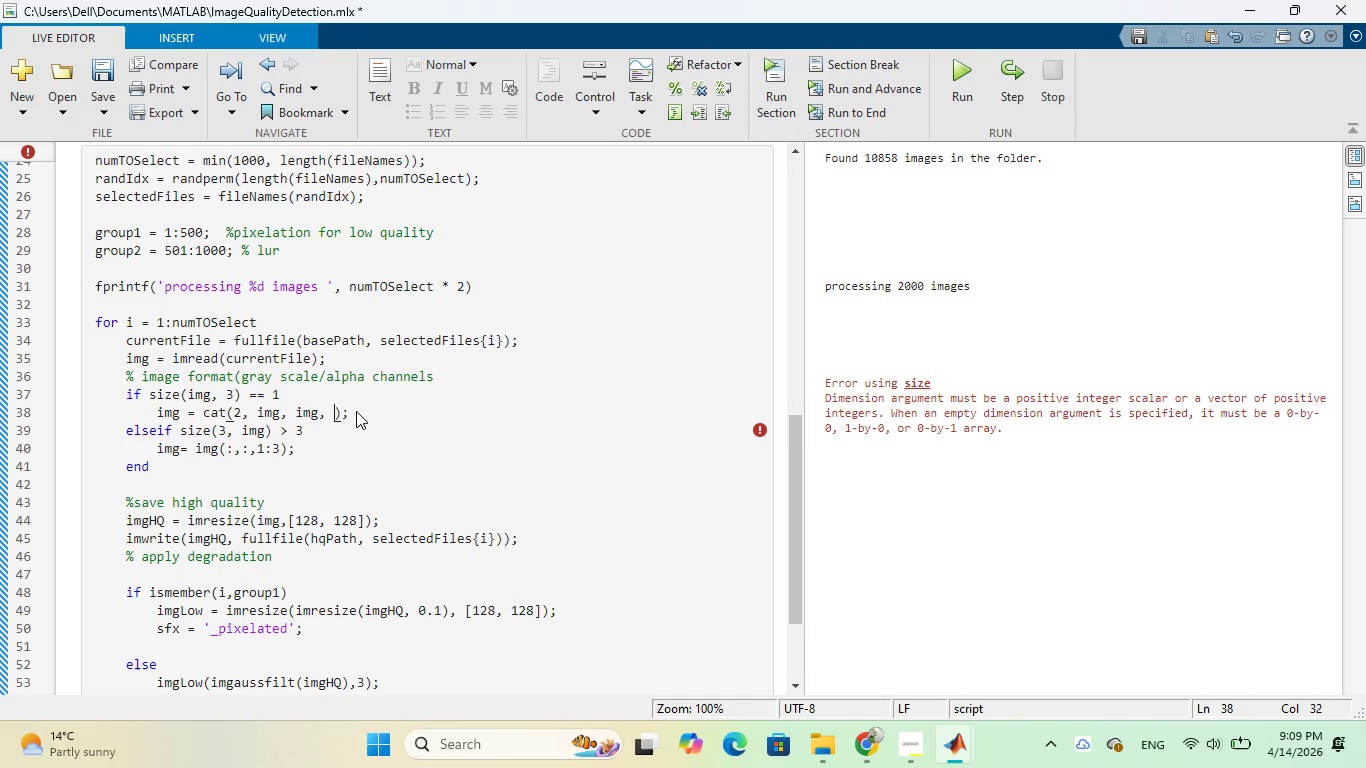 
key(Backspace)
 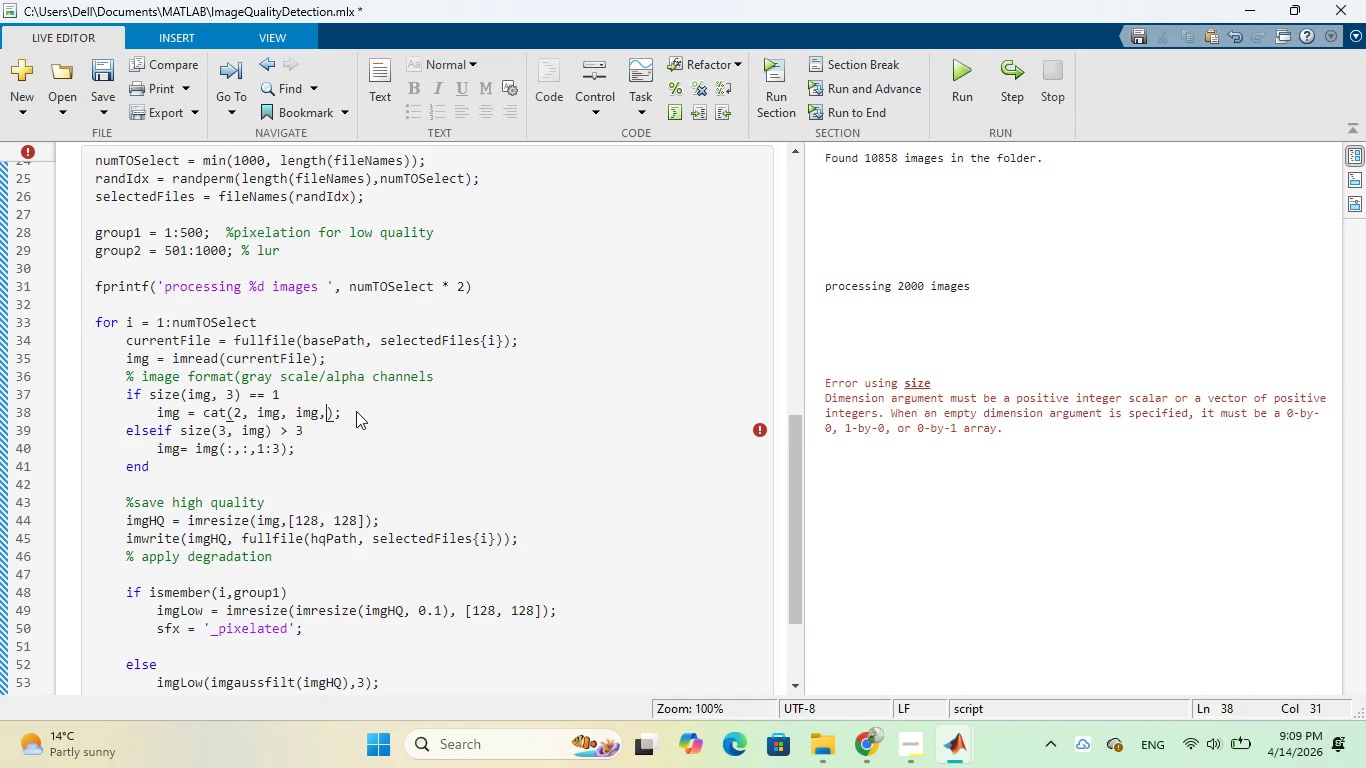 
key(Backspace)
 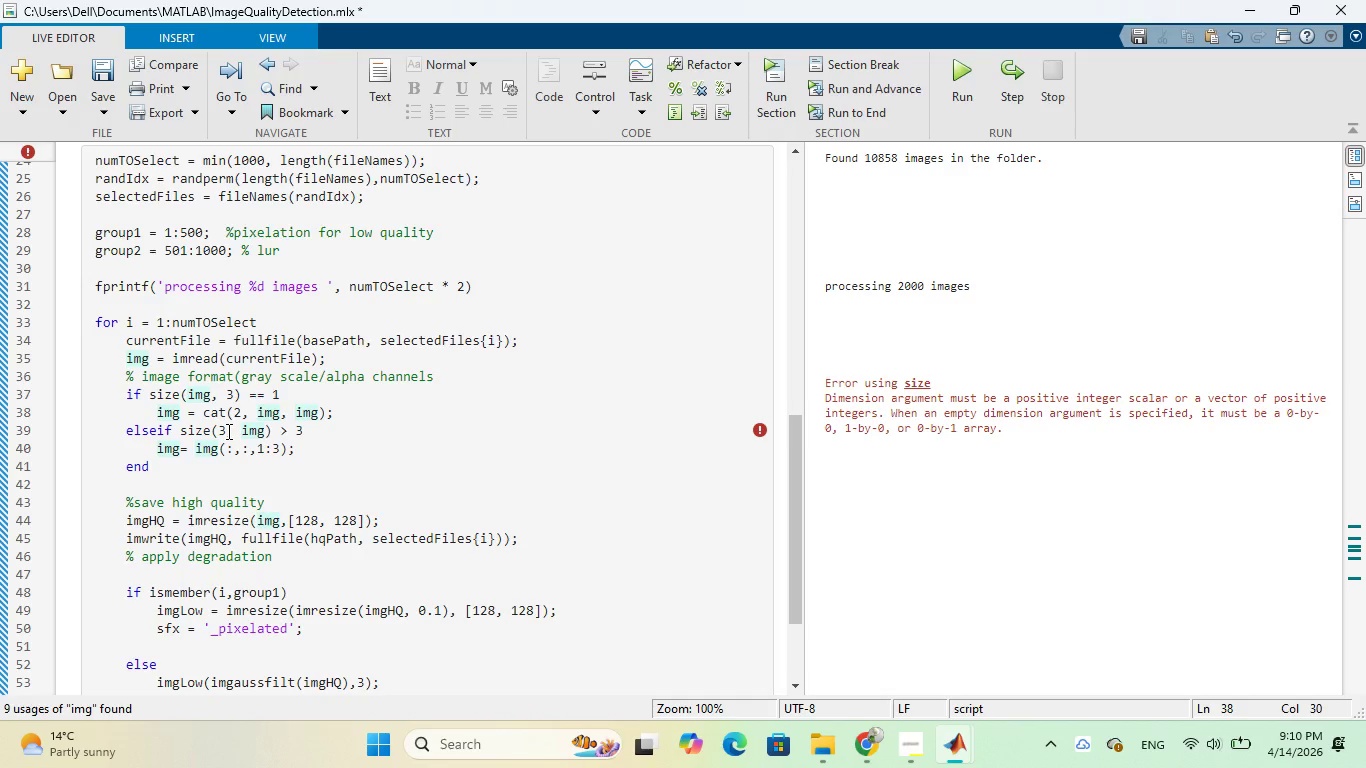 
wait(6.14)
 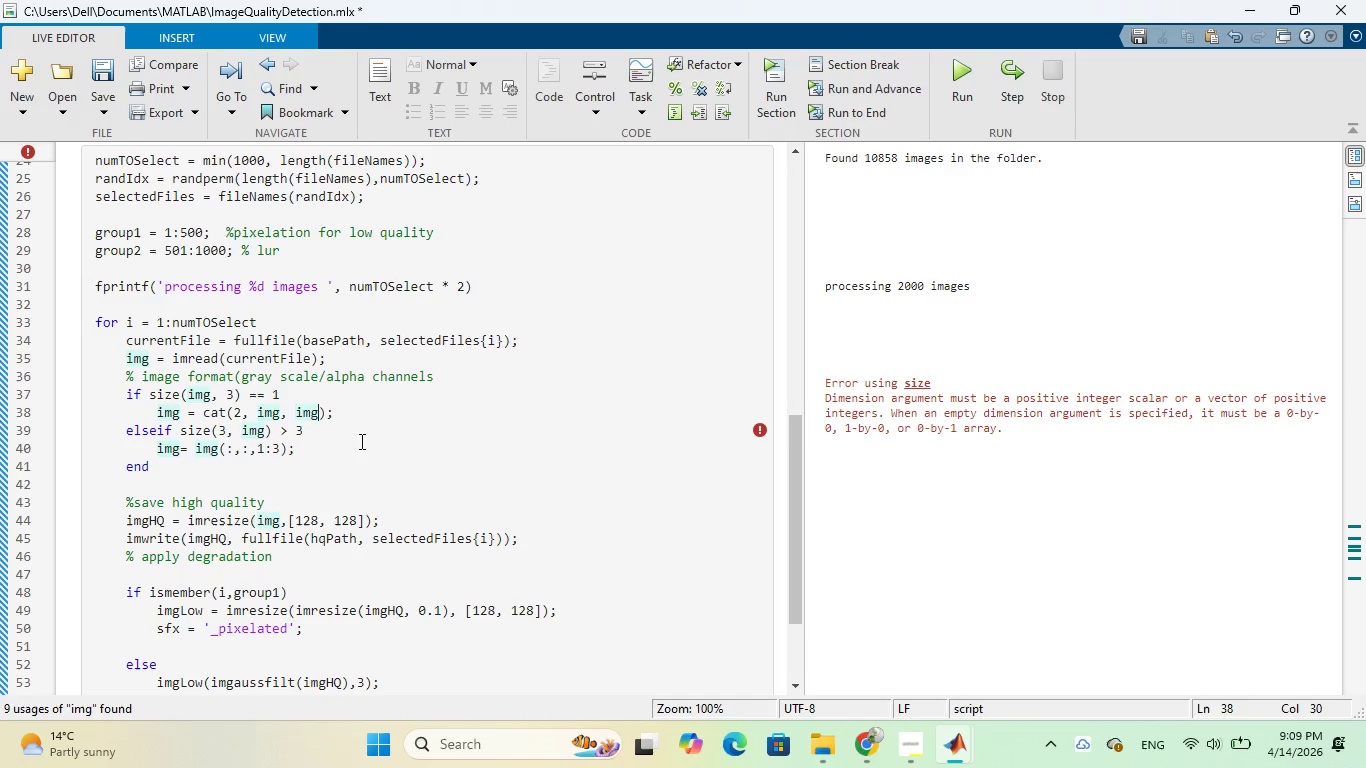 
left_click([225, 430])
 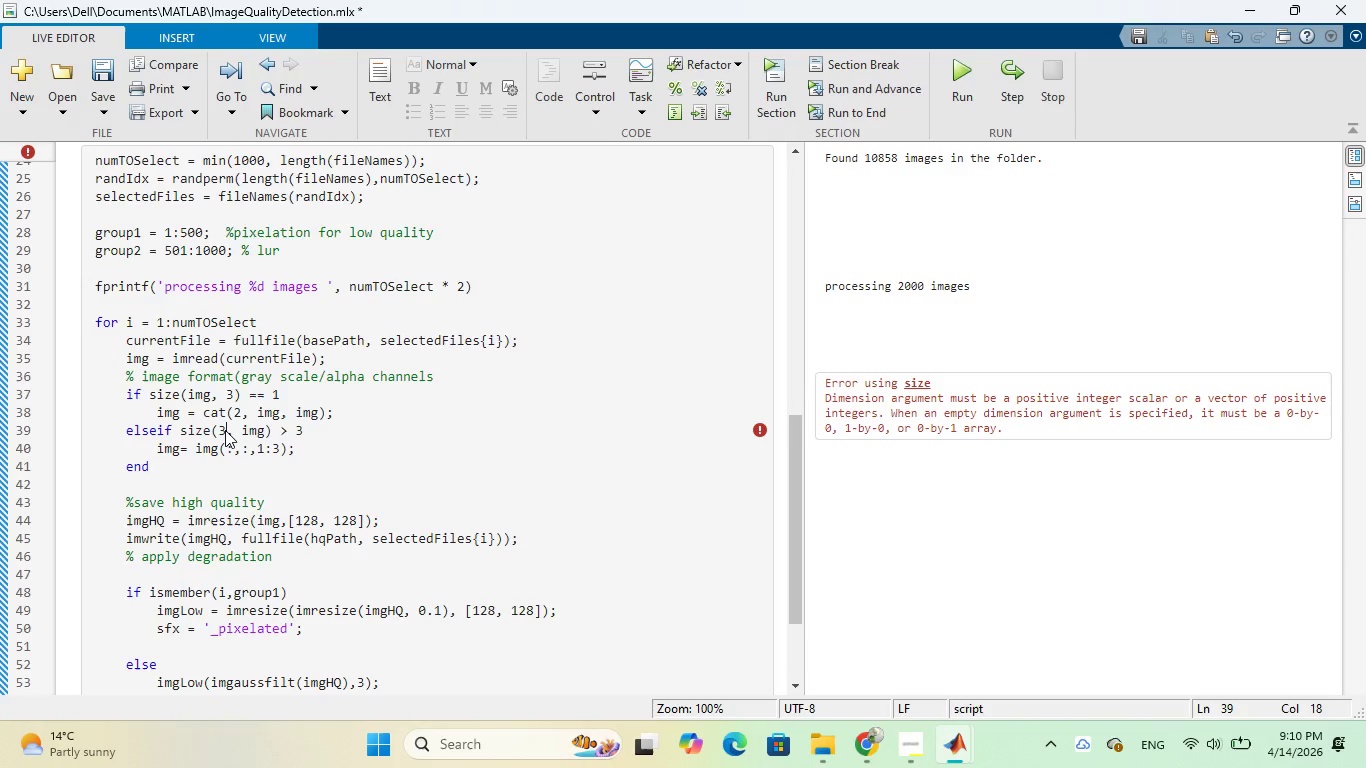 
key(Backspace)
 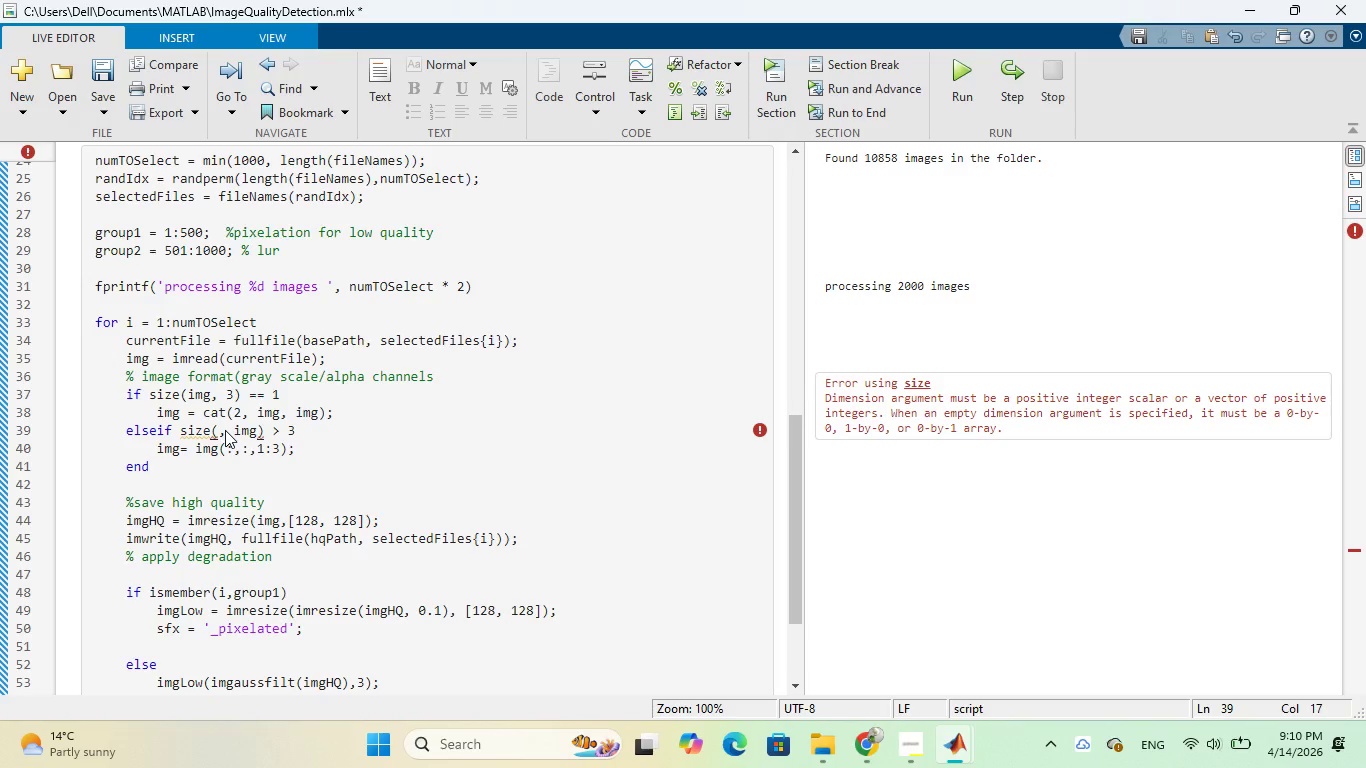 
key(2)
 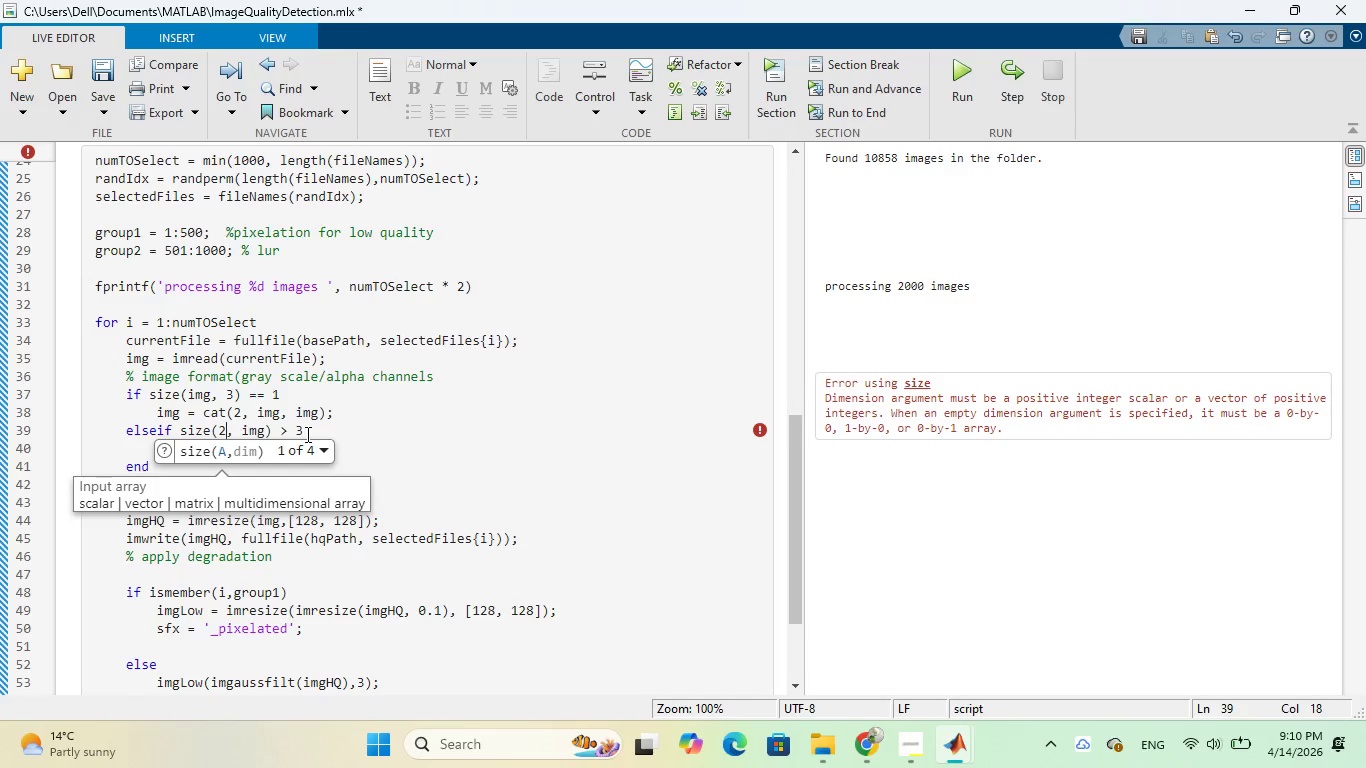 
left_click([306, 434])
 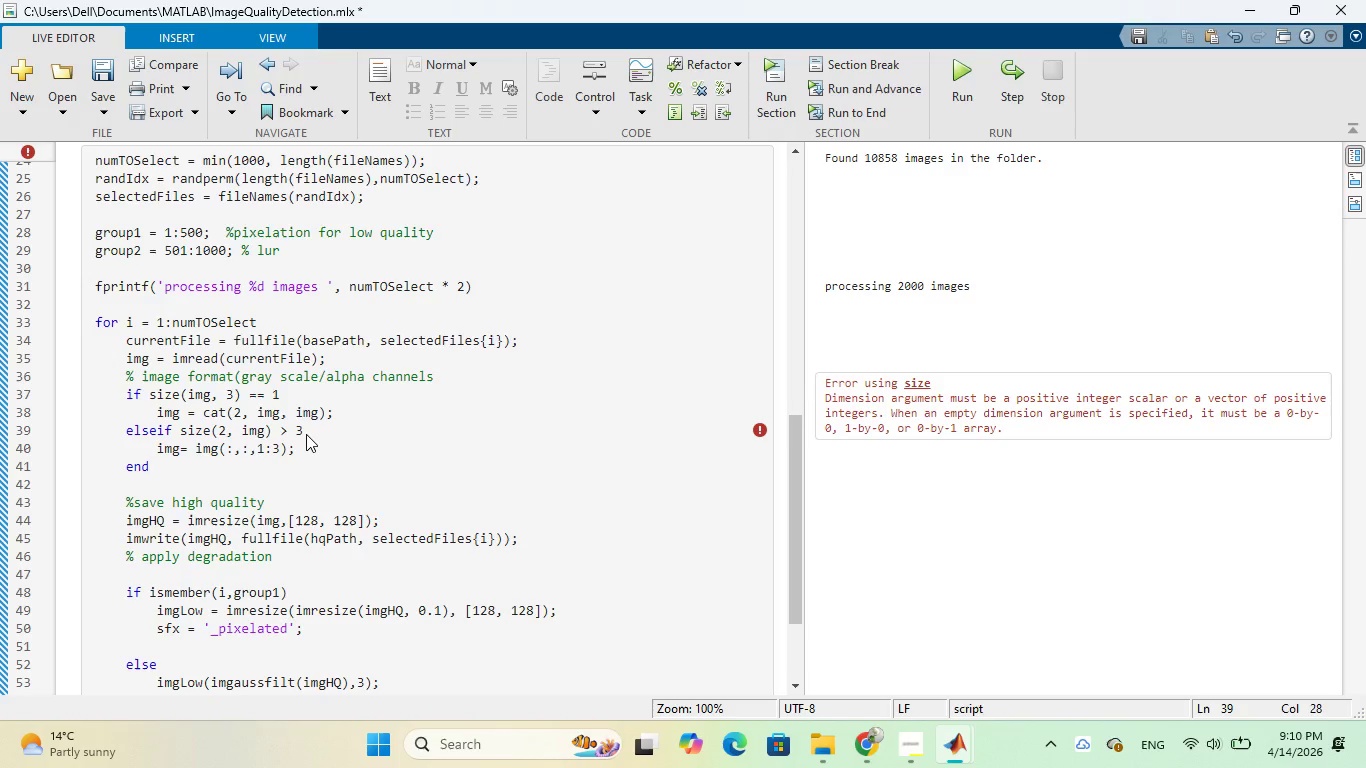 
key(Backspace)
 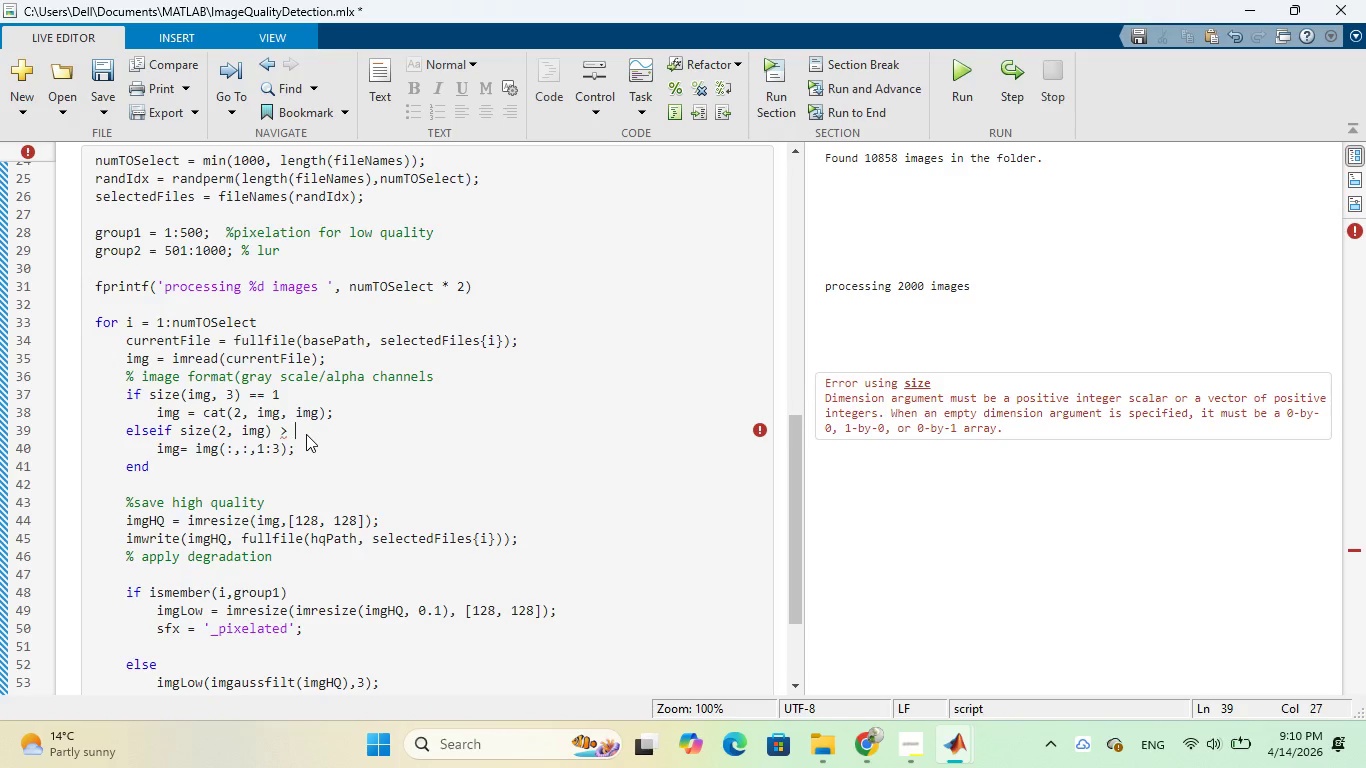 
key(2)
 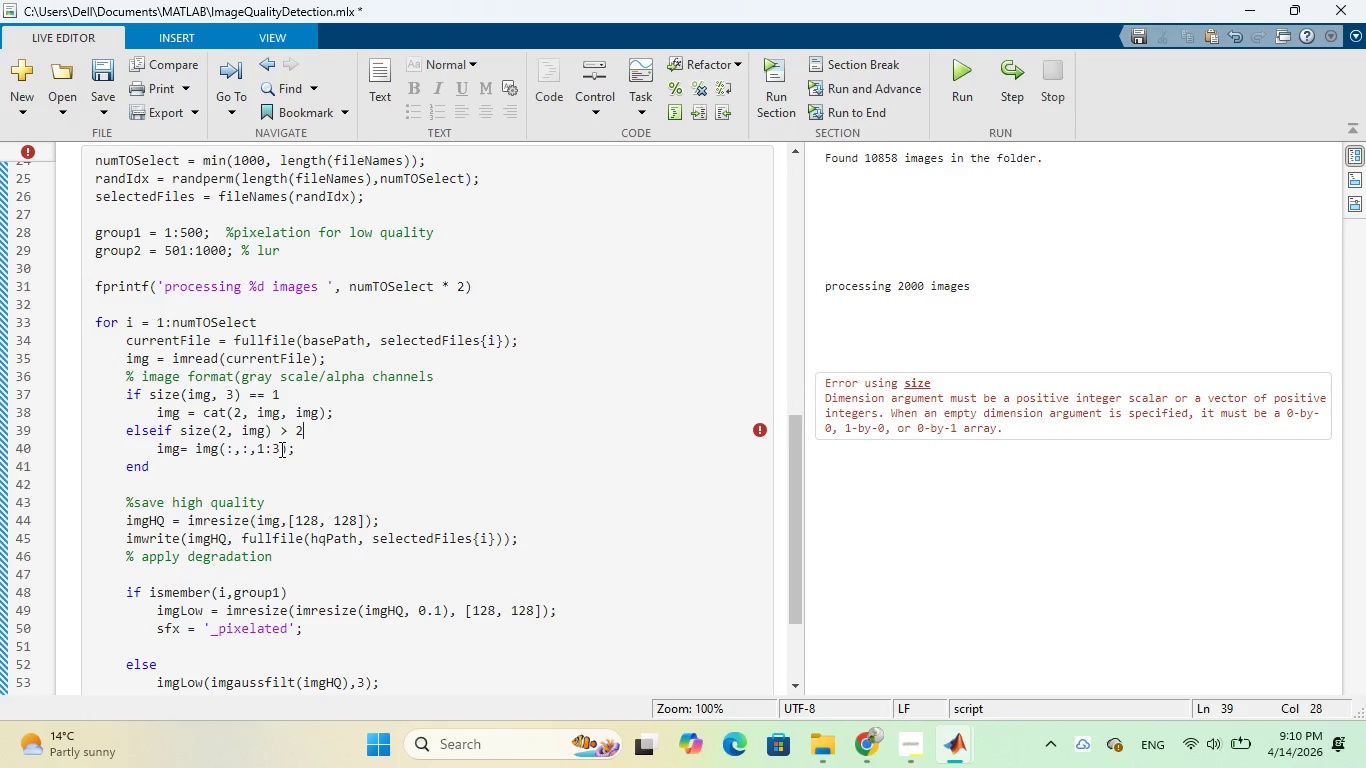 
left_click([280, 449])
 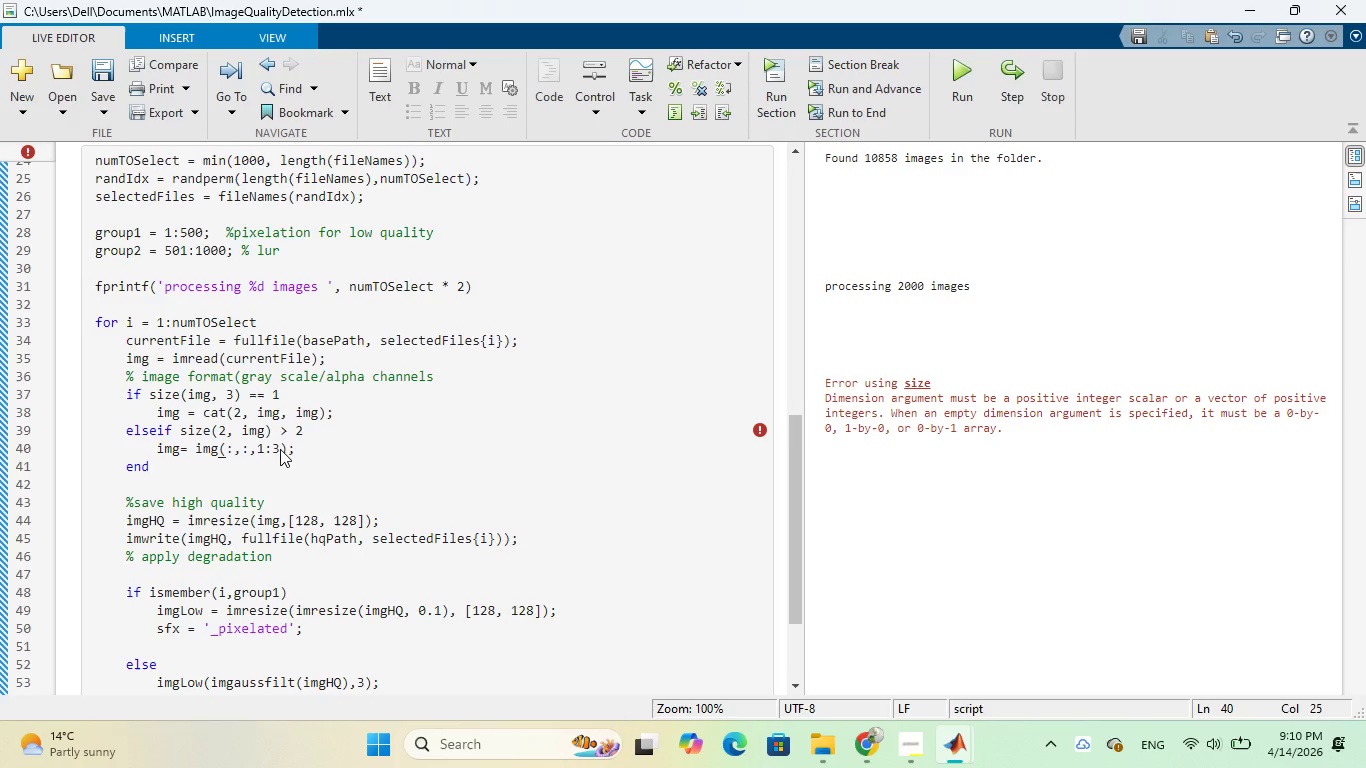 
key(Backspace)
 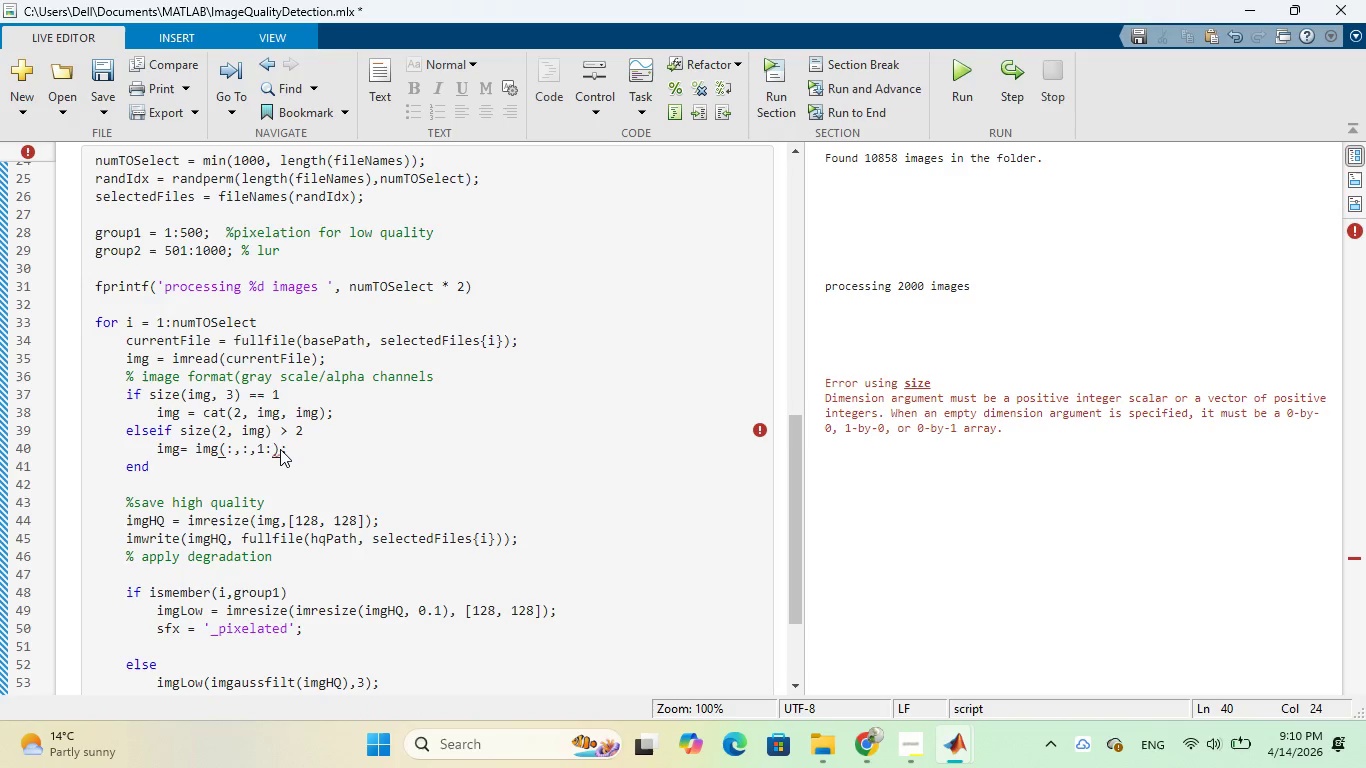 
key(2)
 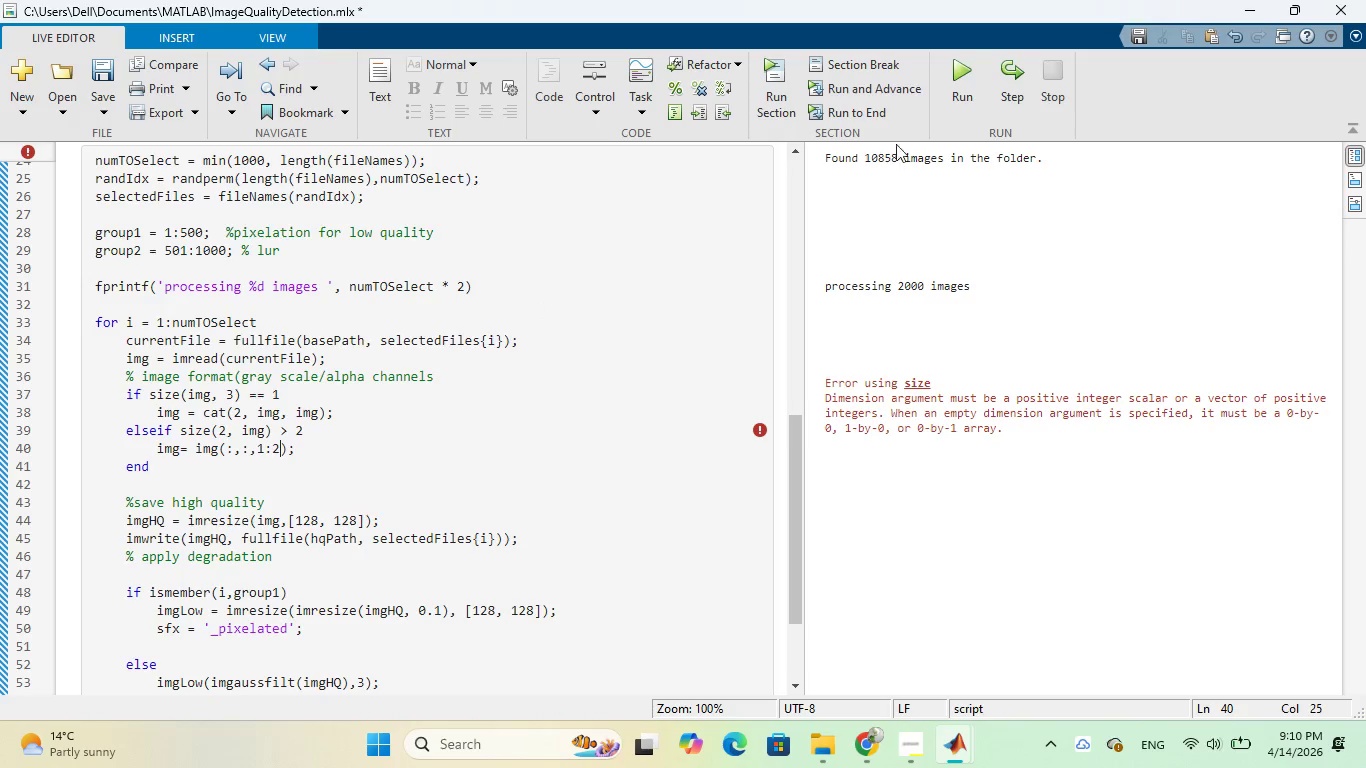 
wait(7.02)
 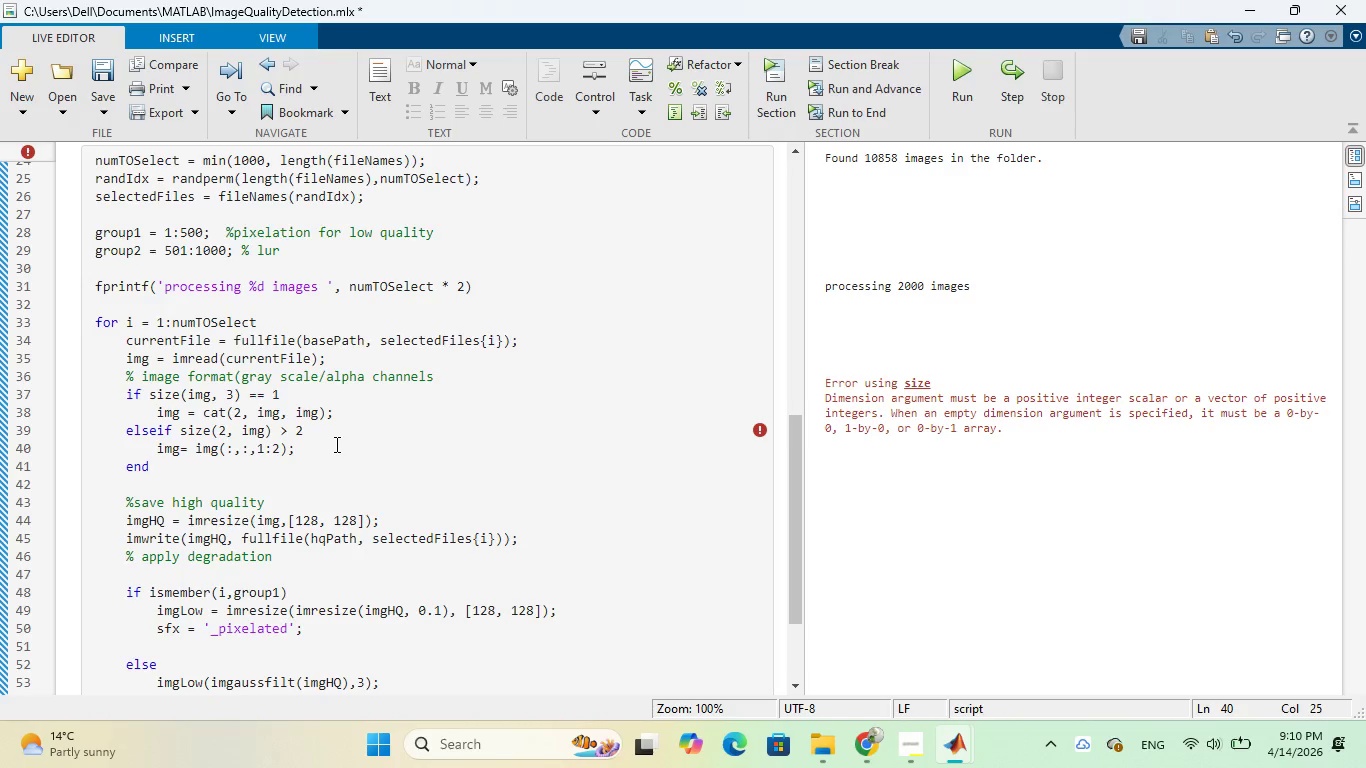 
left_click([960, 74])
 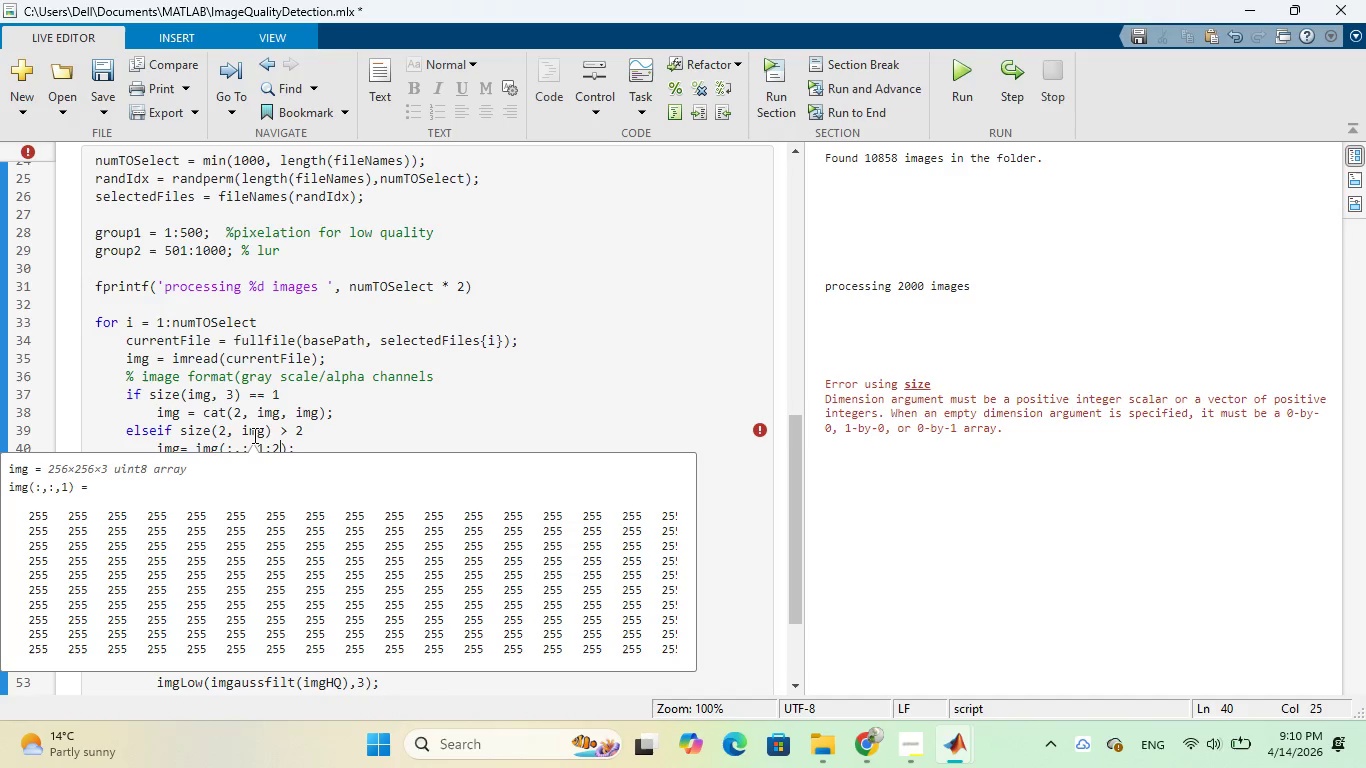 
wait(41.94)
 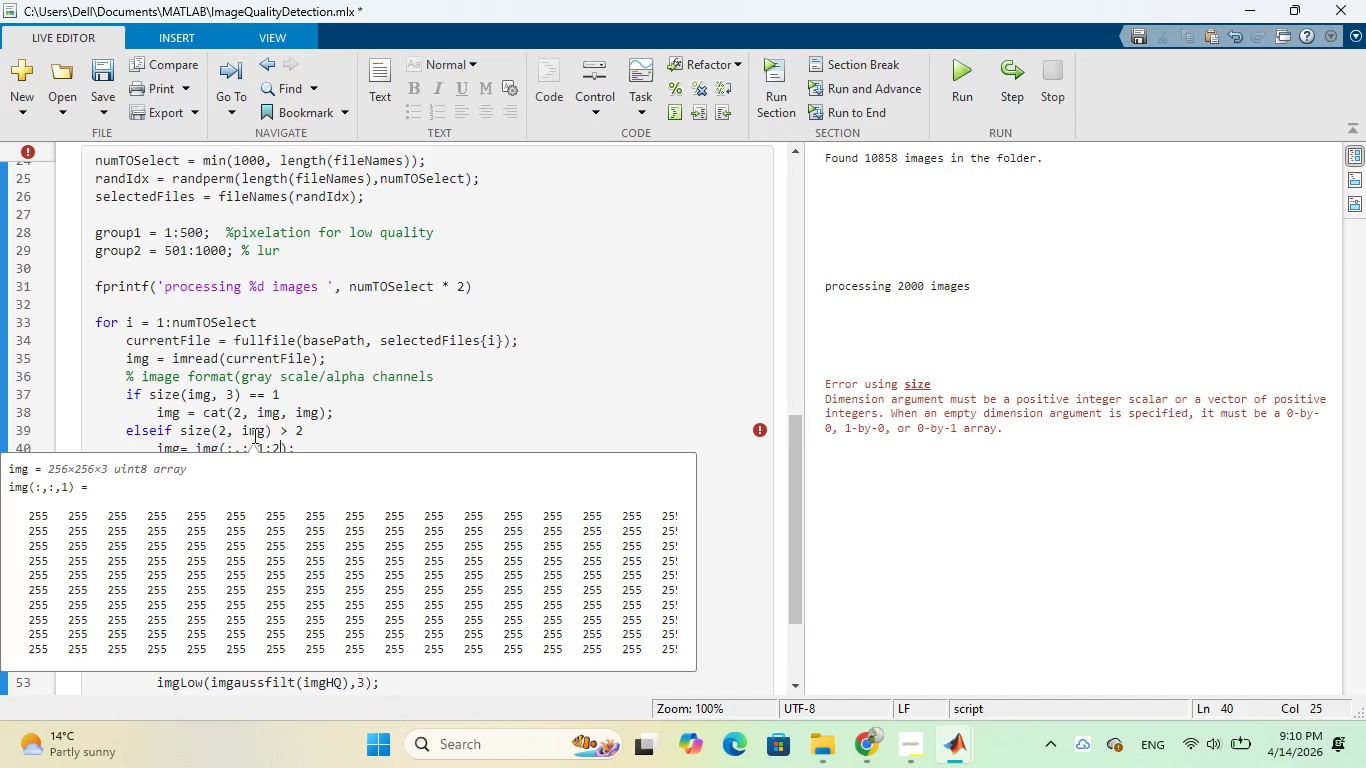 
left_click([226, 432])
 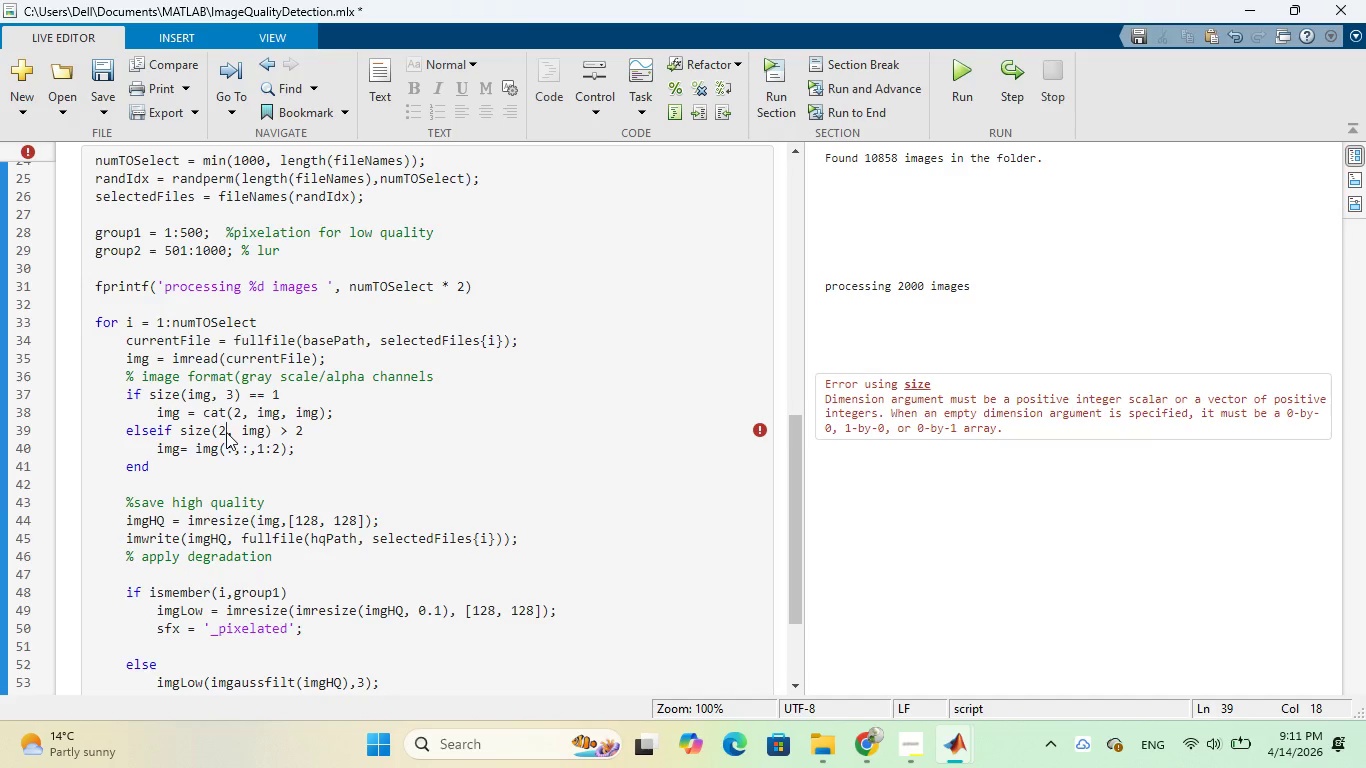 
key(Backspace)
 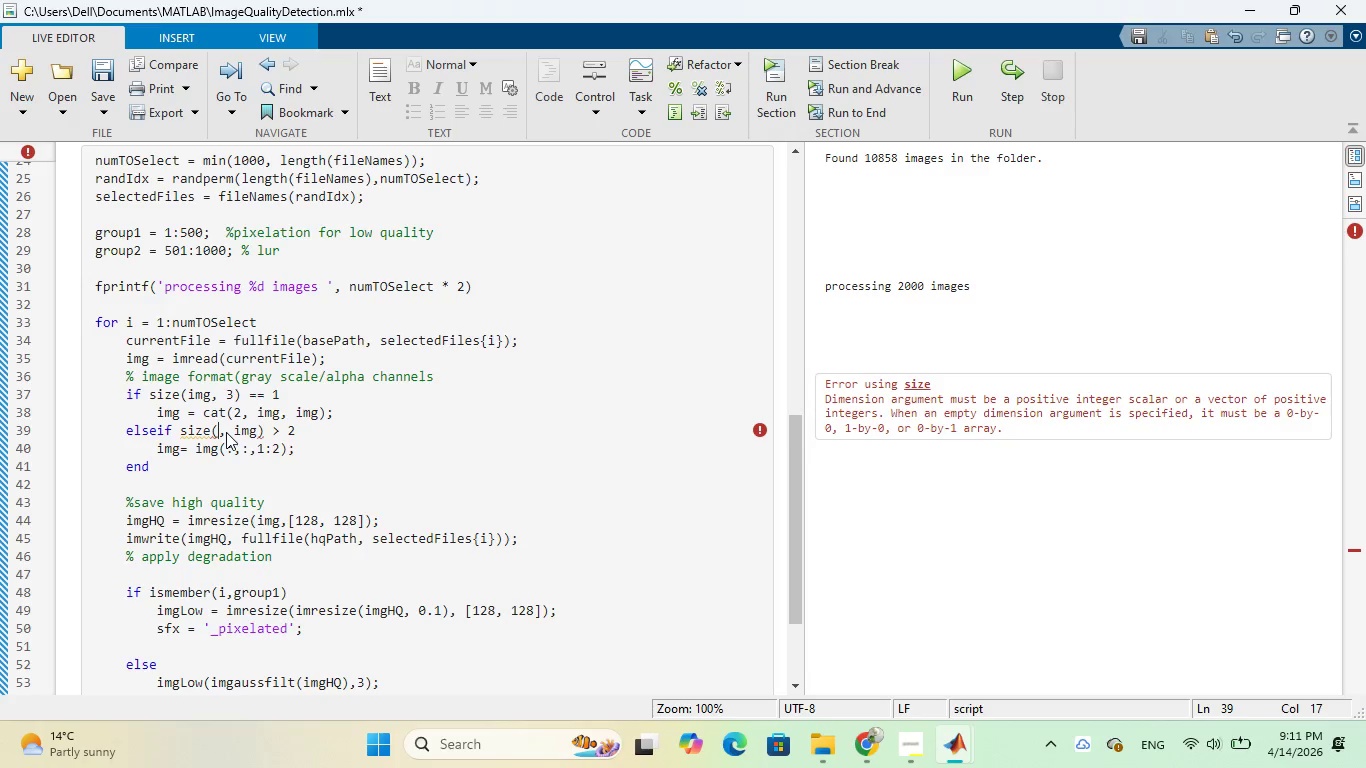 
key(2)
 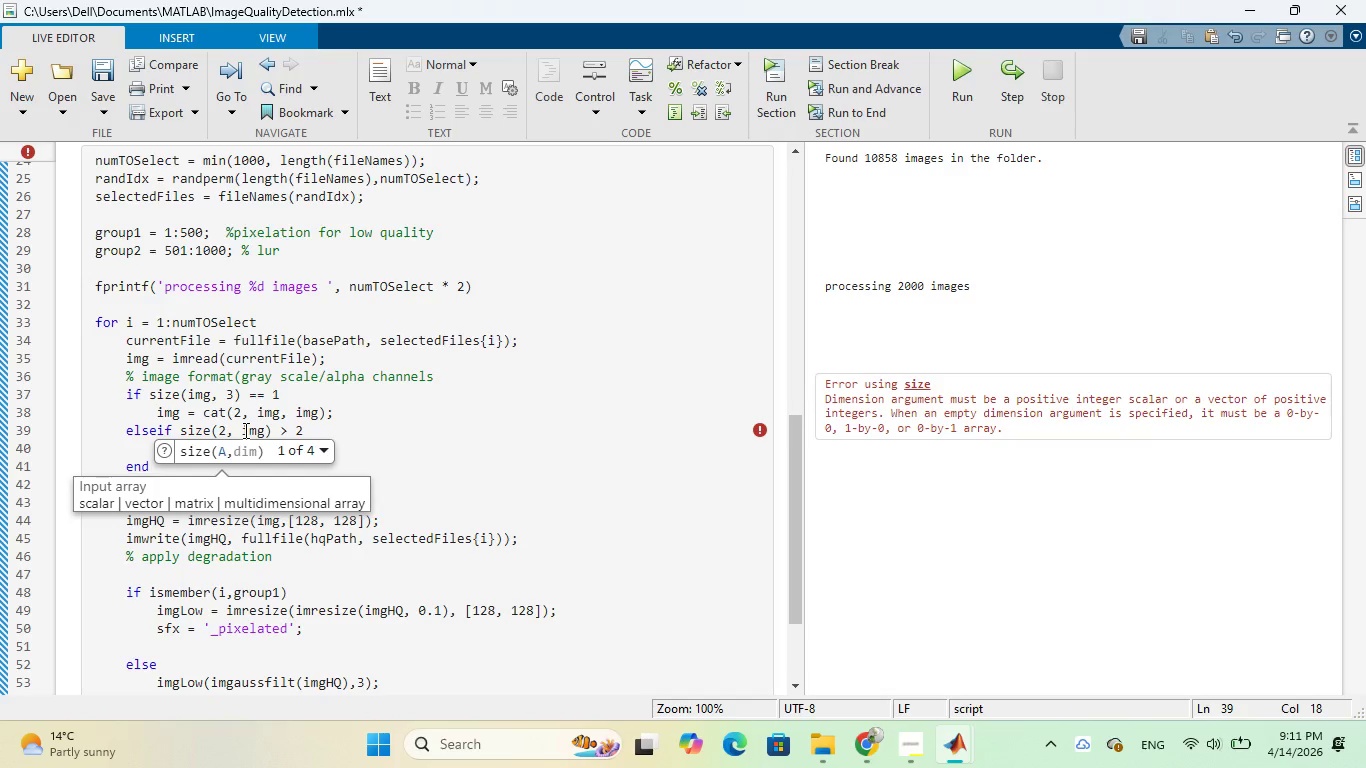 
key(Backspace)
 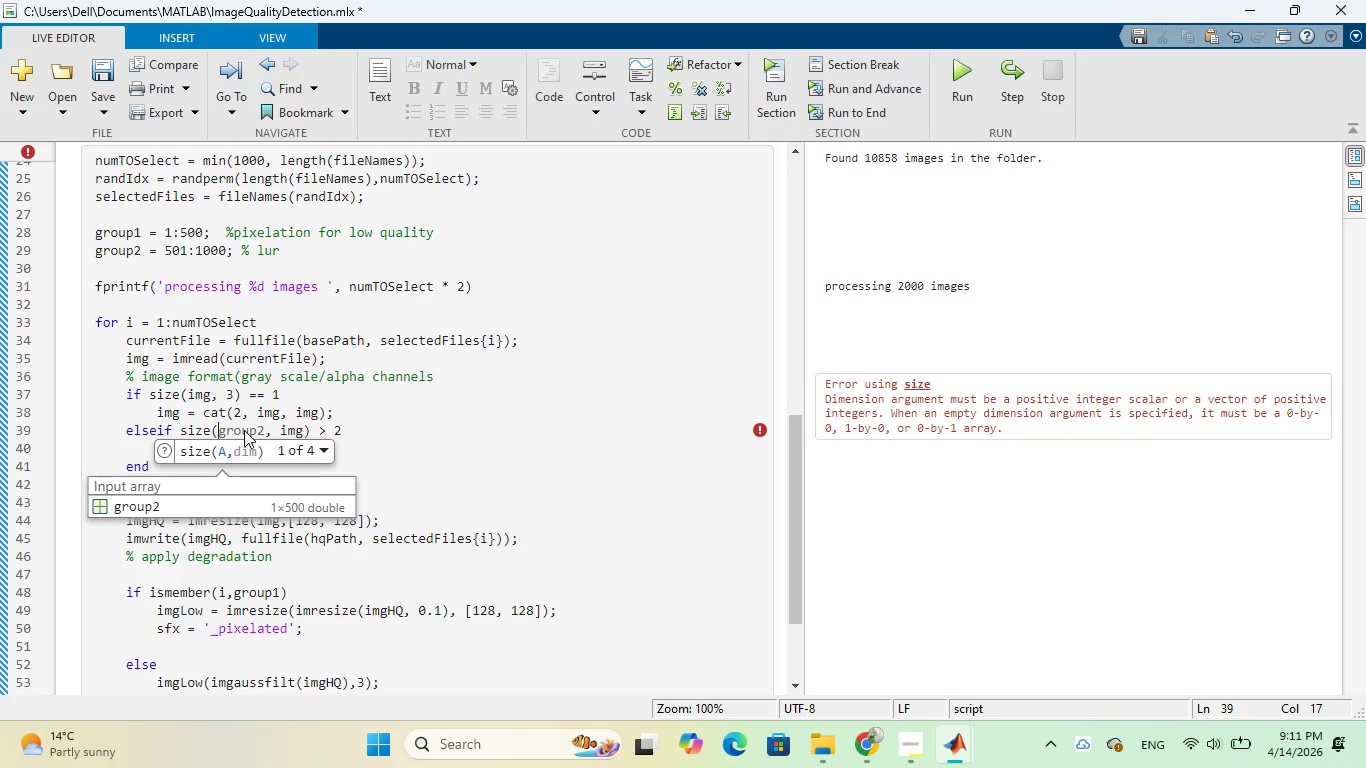 
key(3)
 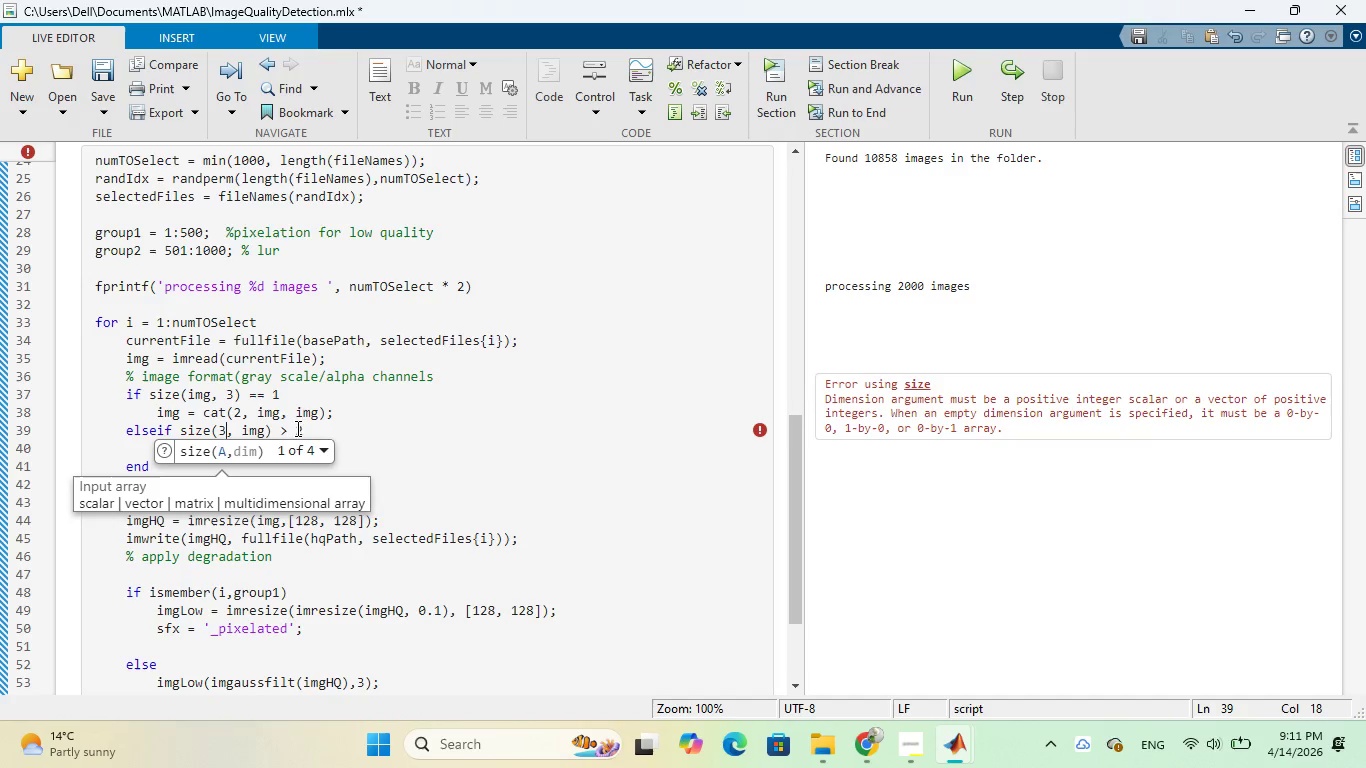 
left_click([304, 428])
 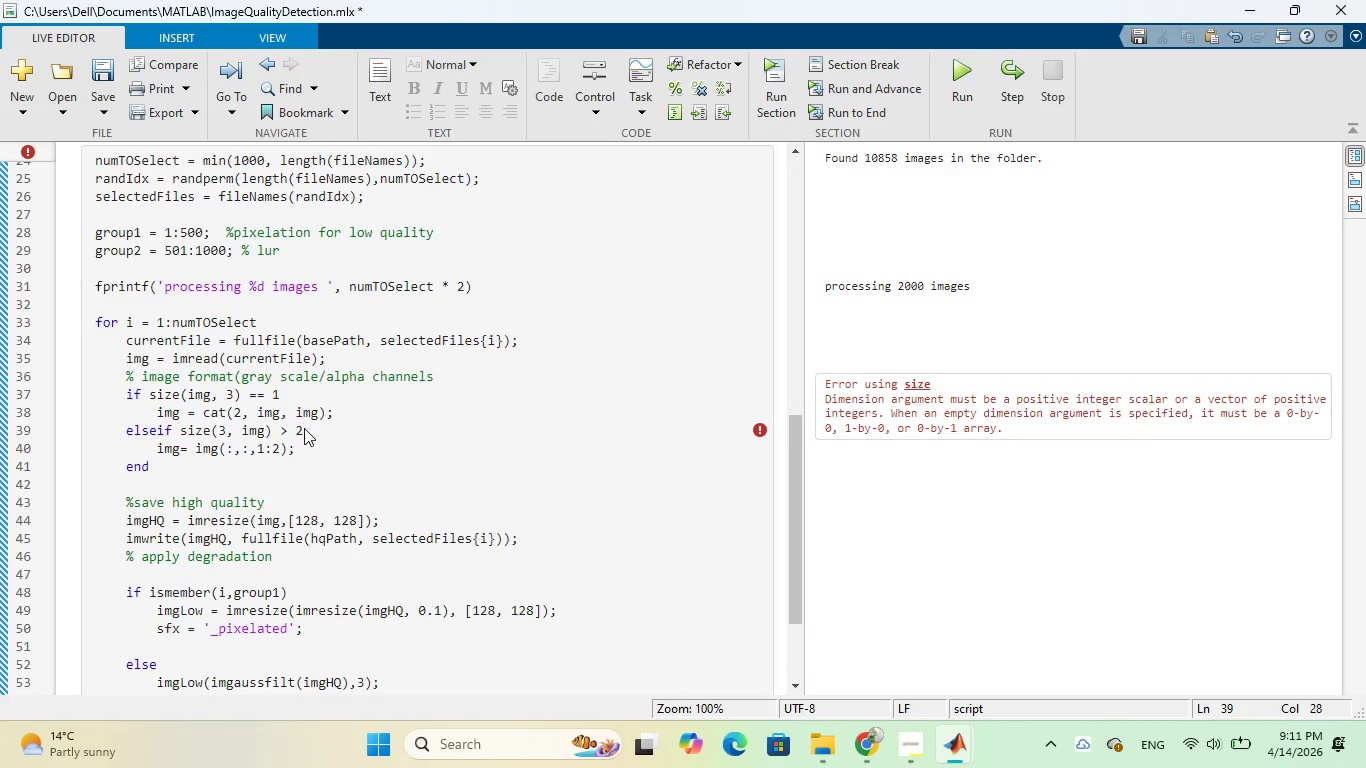 
key(Backspace)
 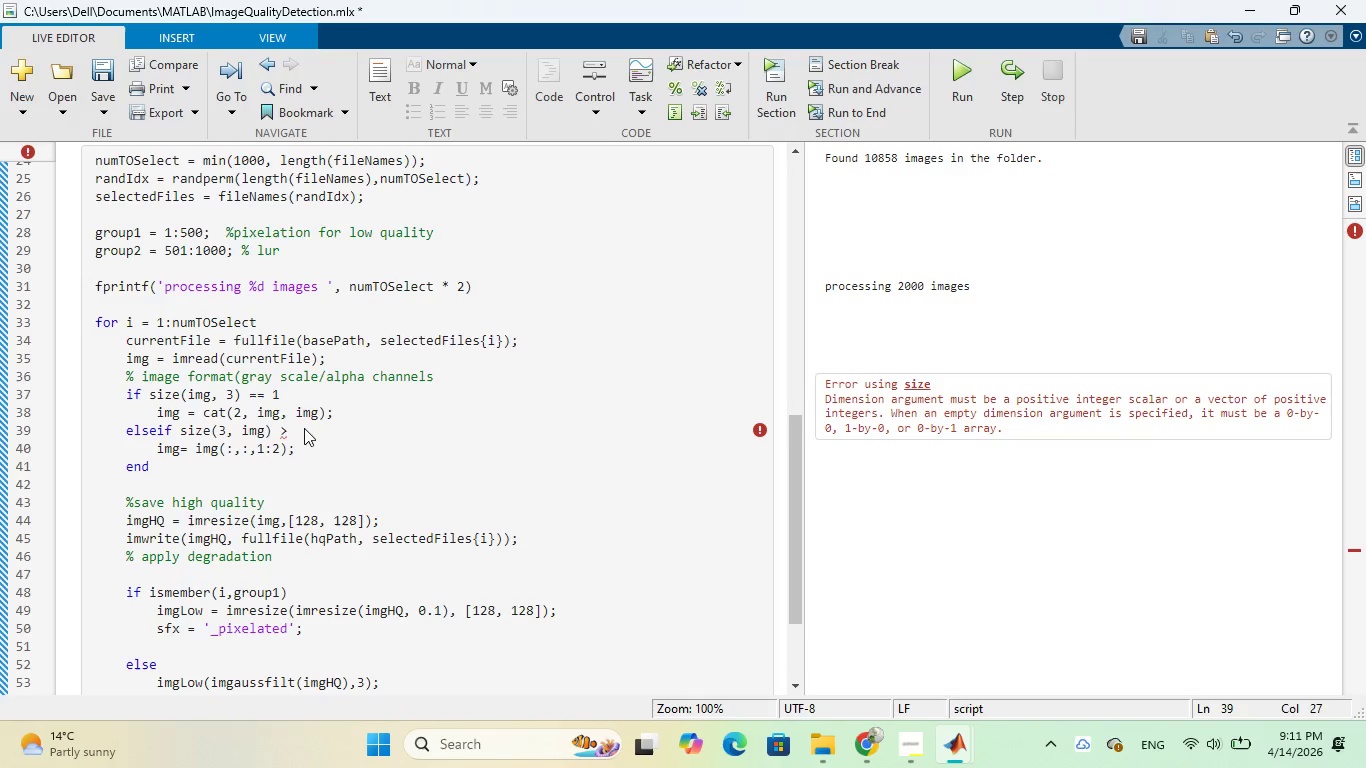 
key(3)
 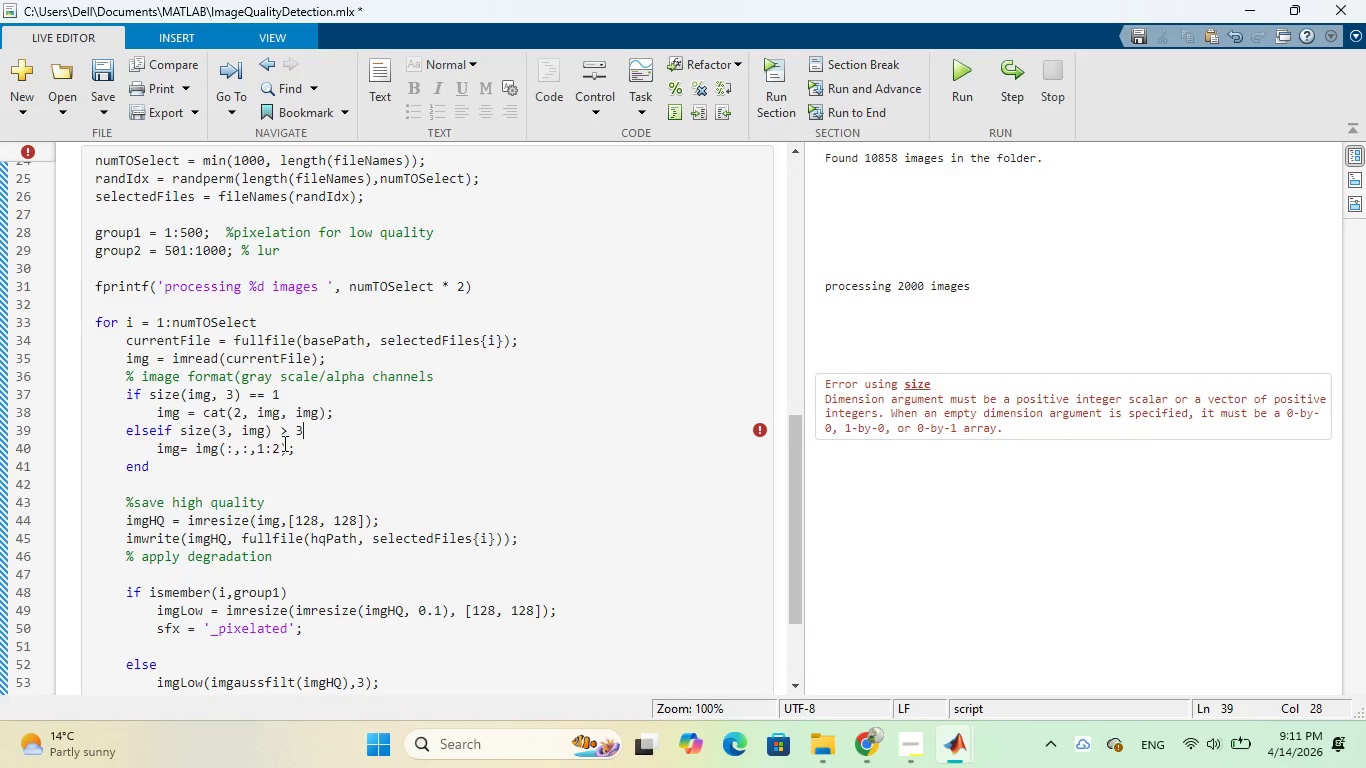 
left_click([279, 446])
 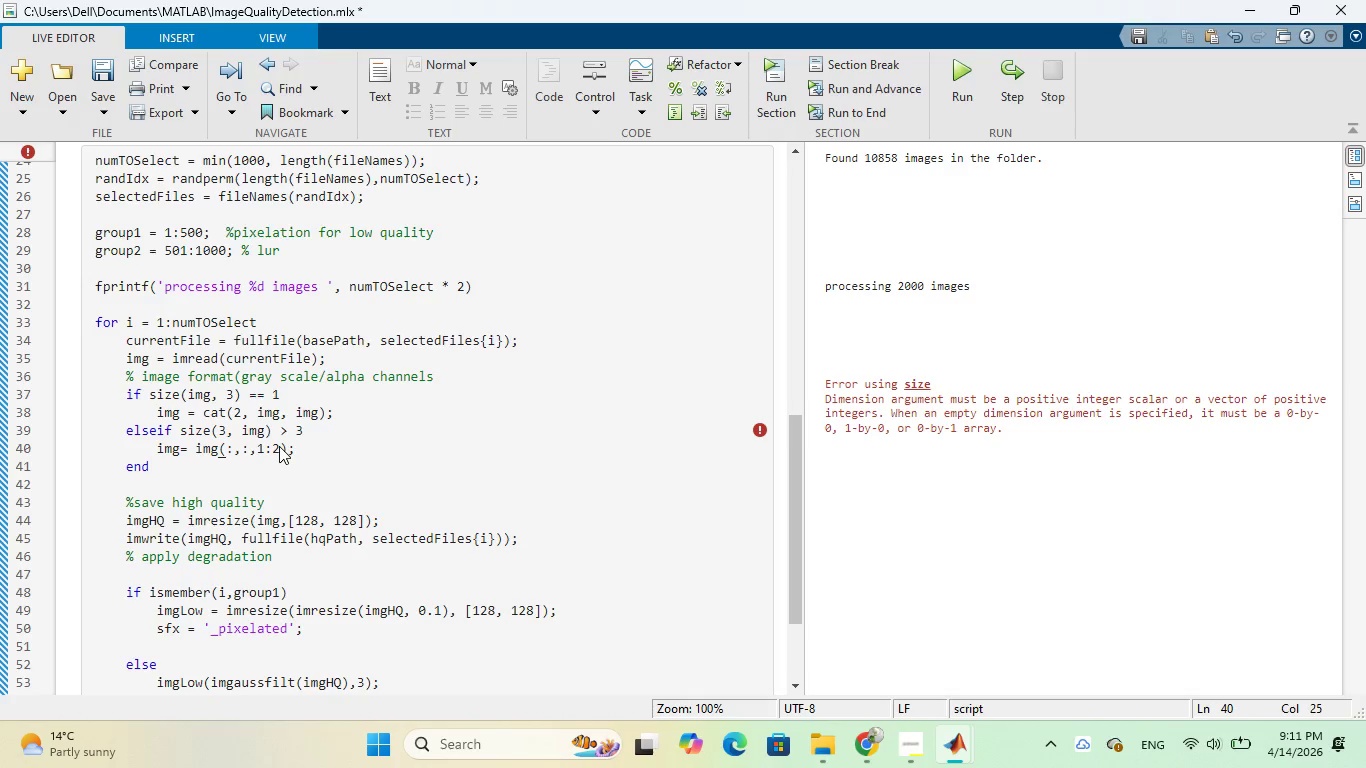 
key(Backspace)
 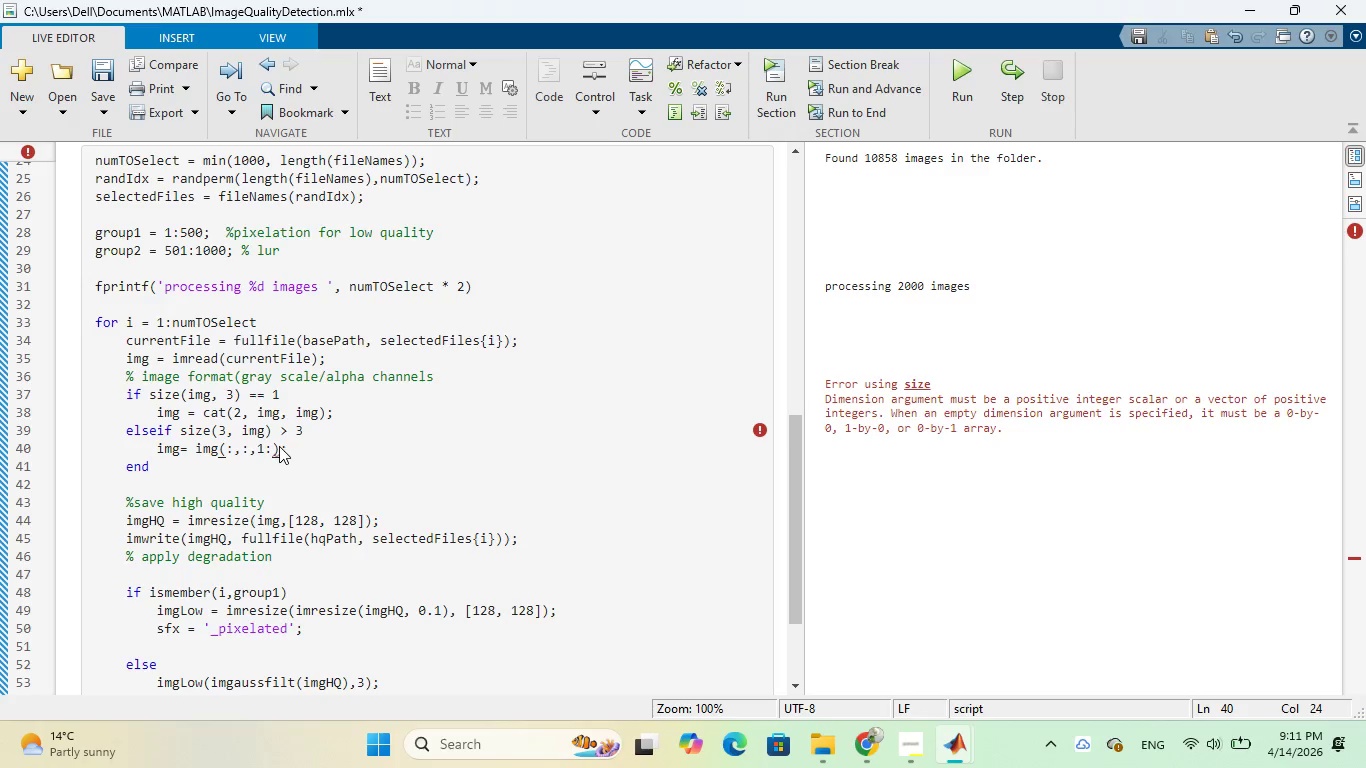 
hold_key(key=3, duration=0.38)
 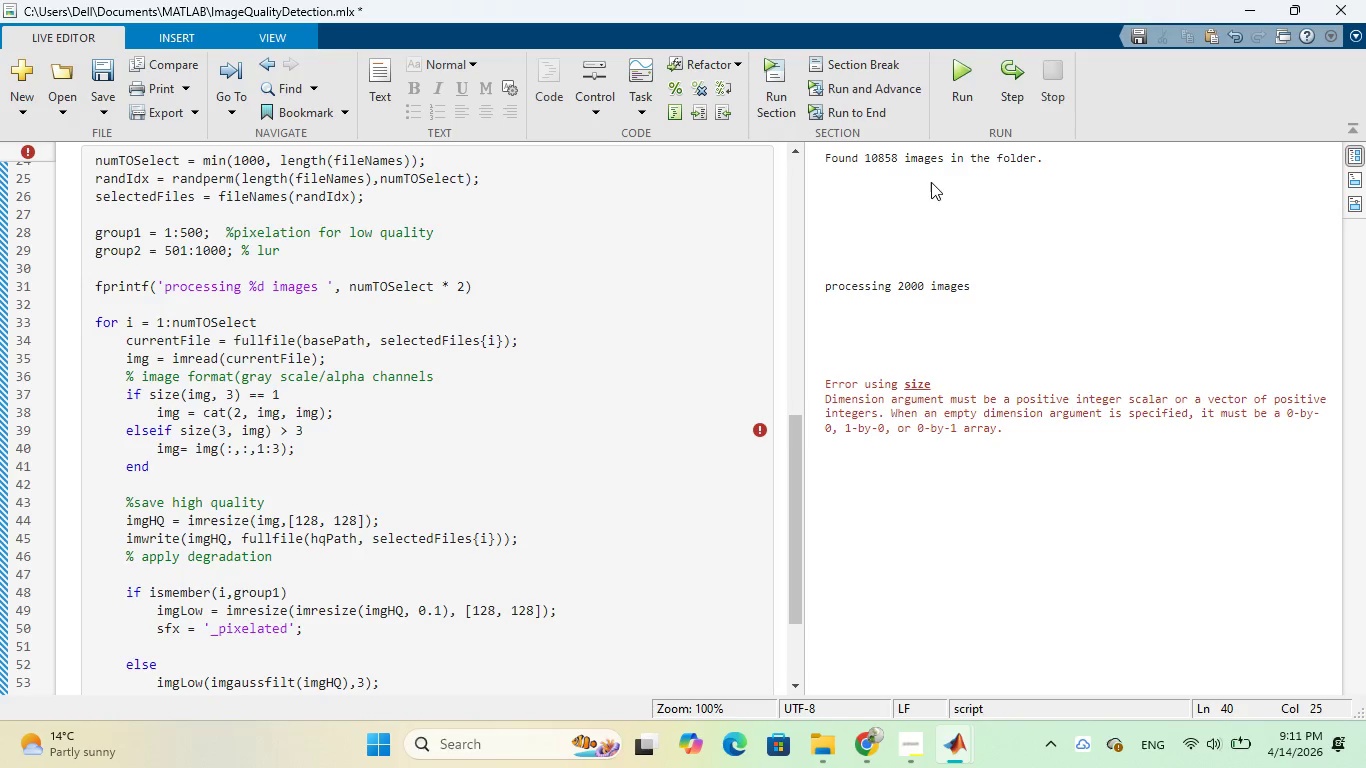 
left_click([955, 80])
 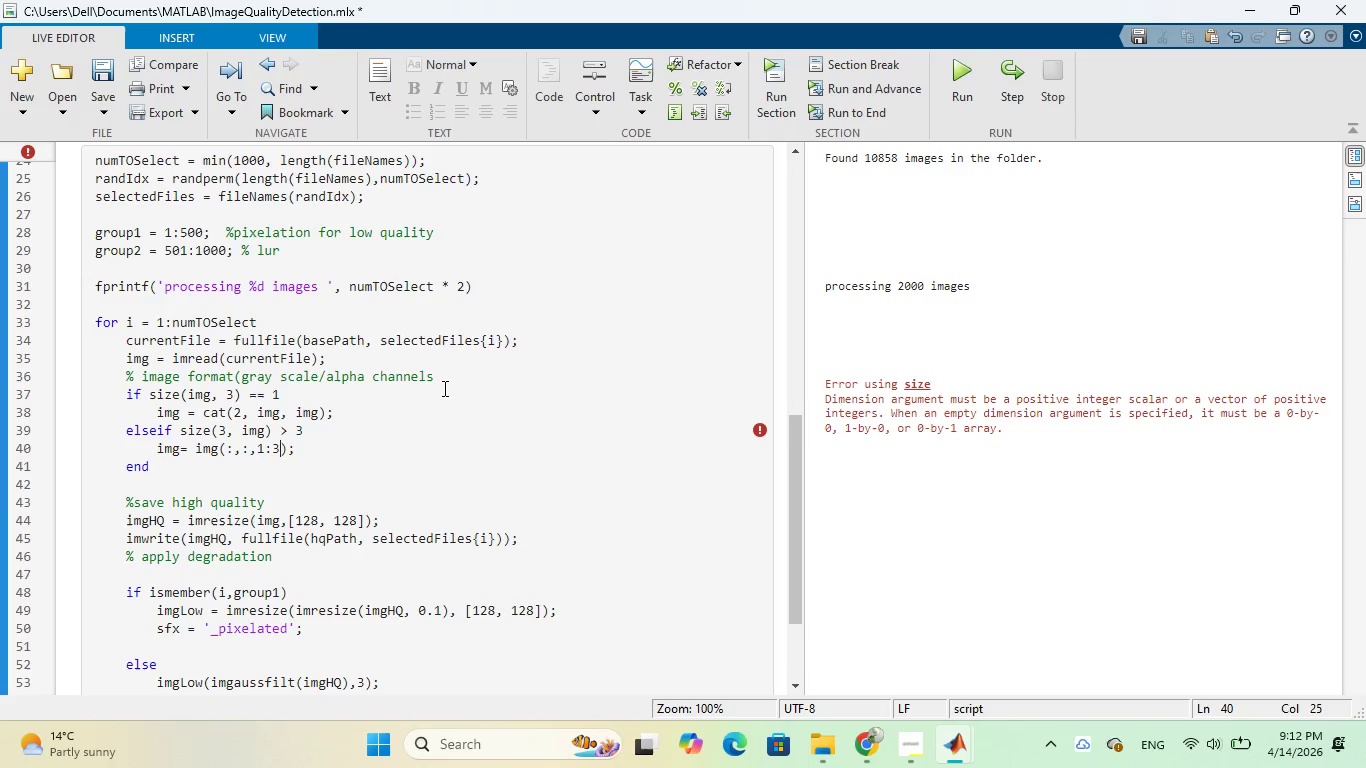 
wait(67.02)
 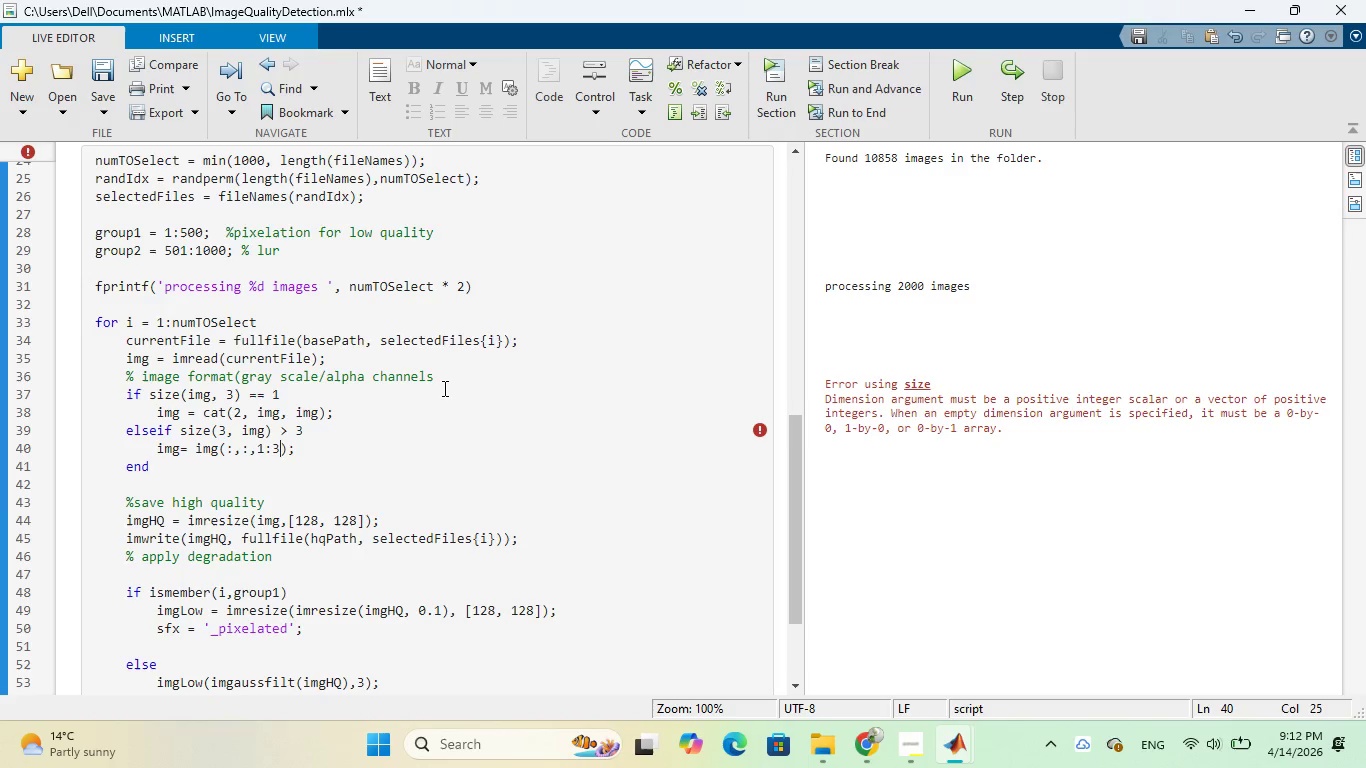 
left_click([280, 393])
 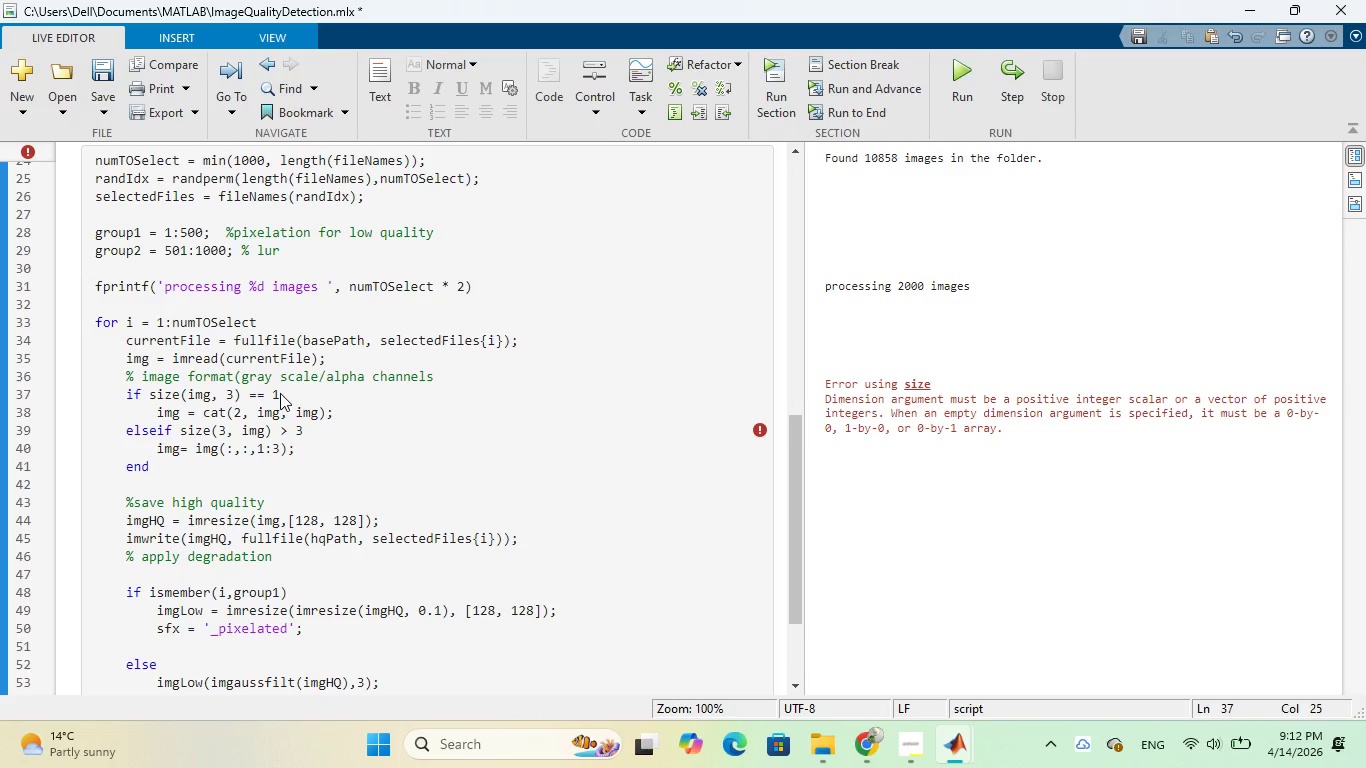 
key(Comma)
 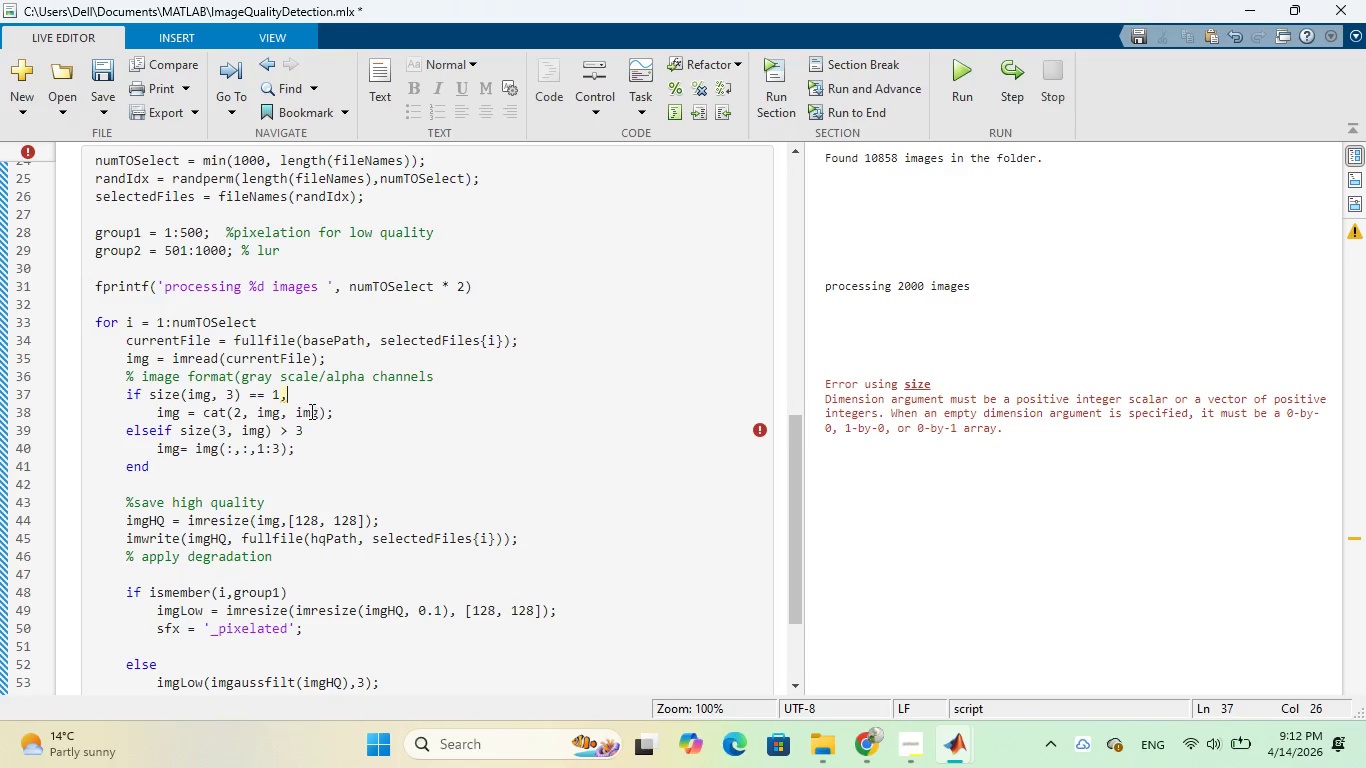 
left_click([154, 414])
 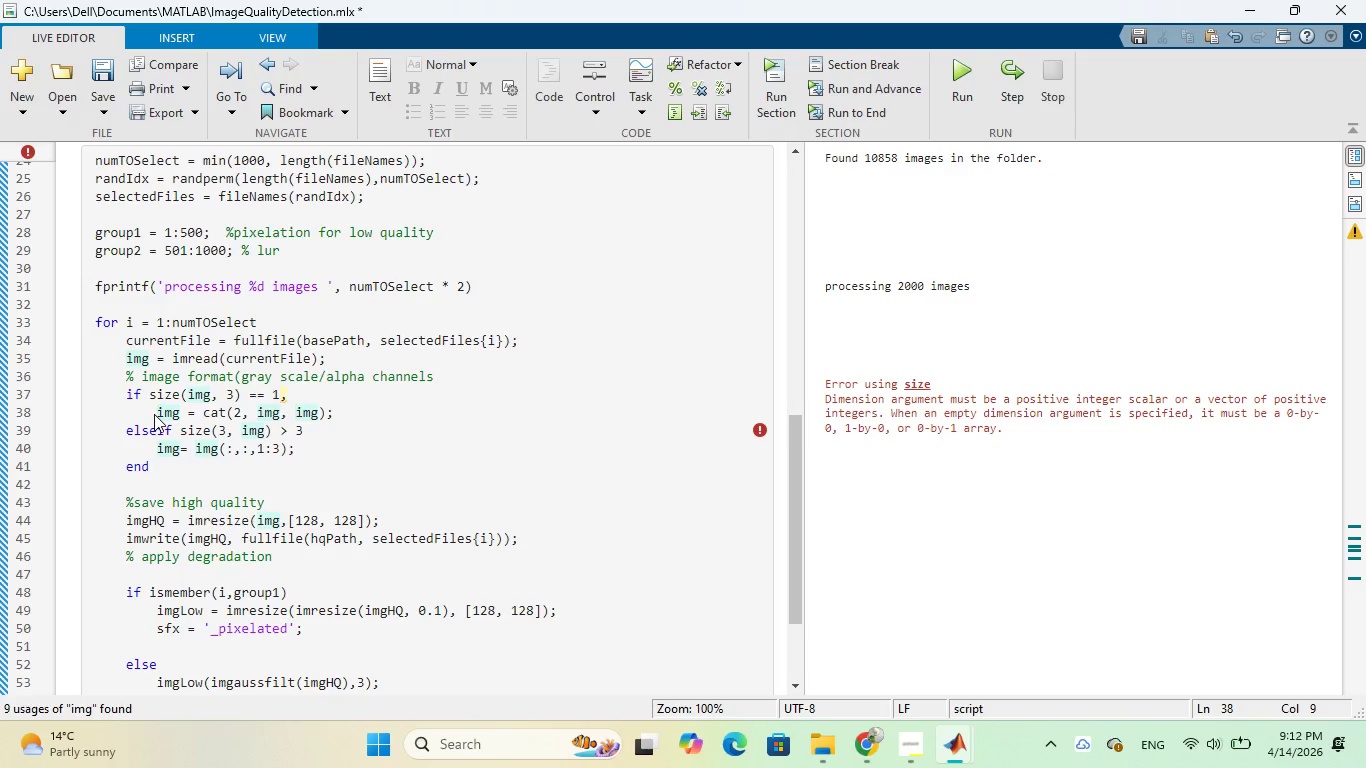 
key(Backspace)
 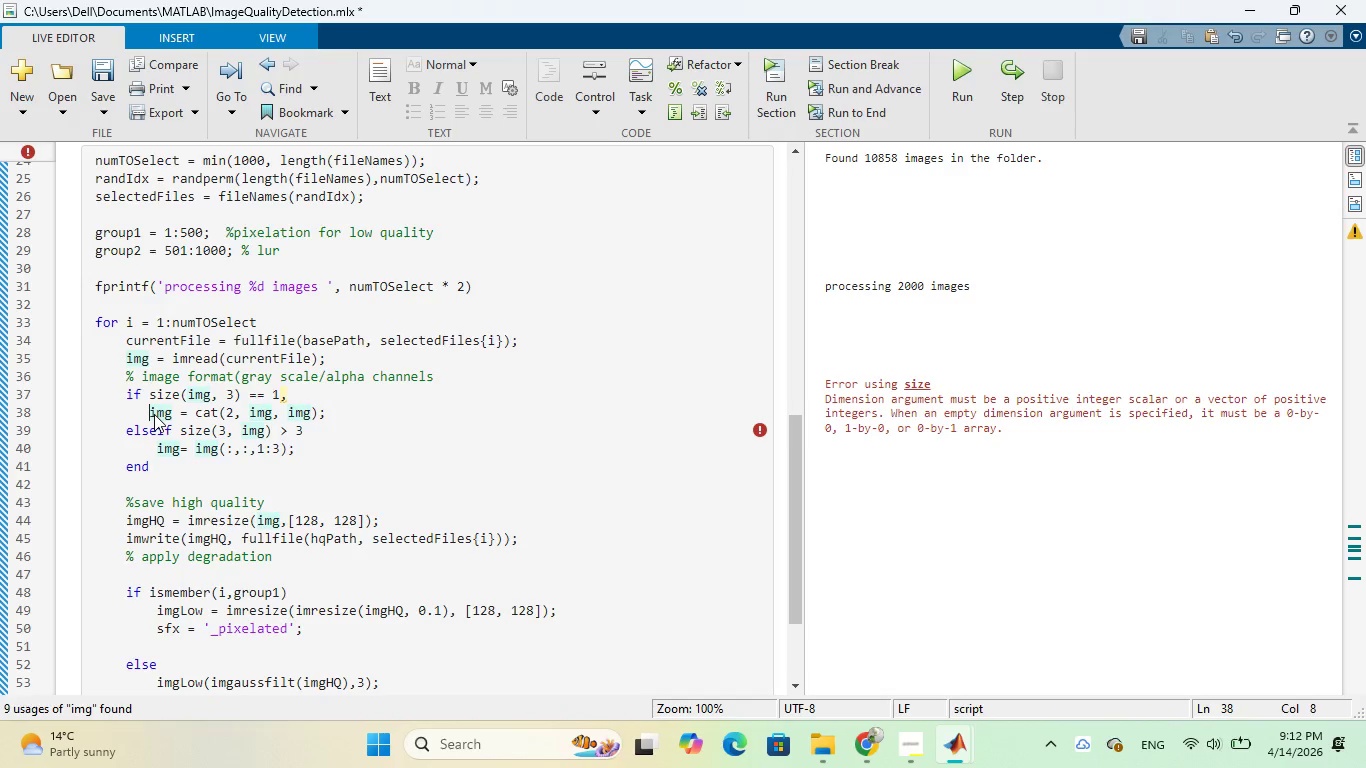 
key(Backspace)
 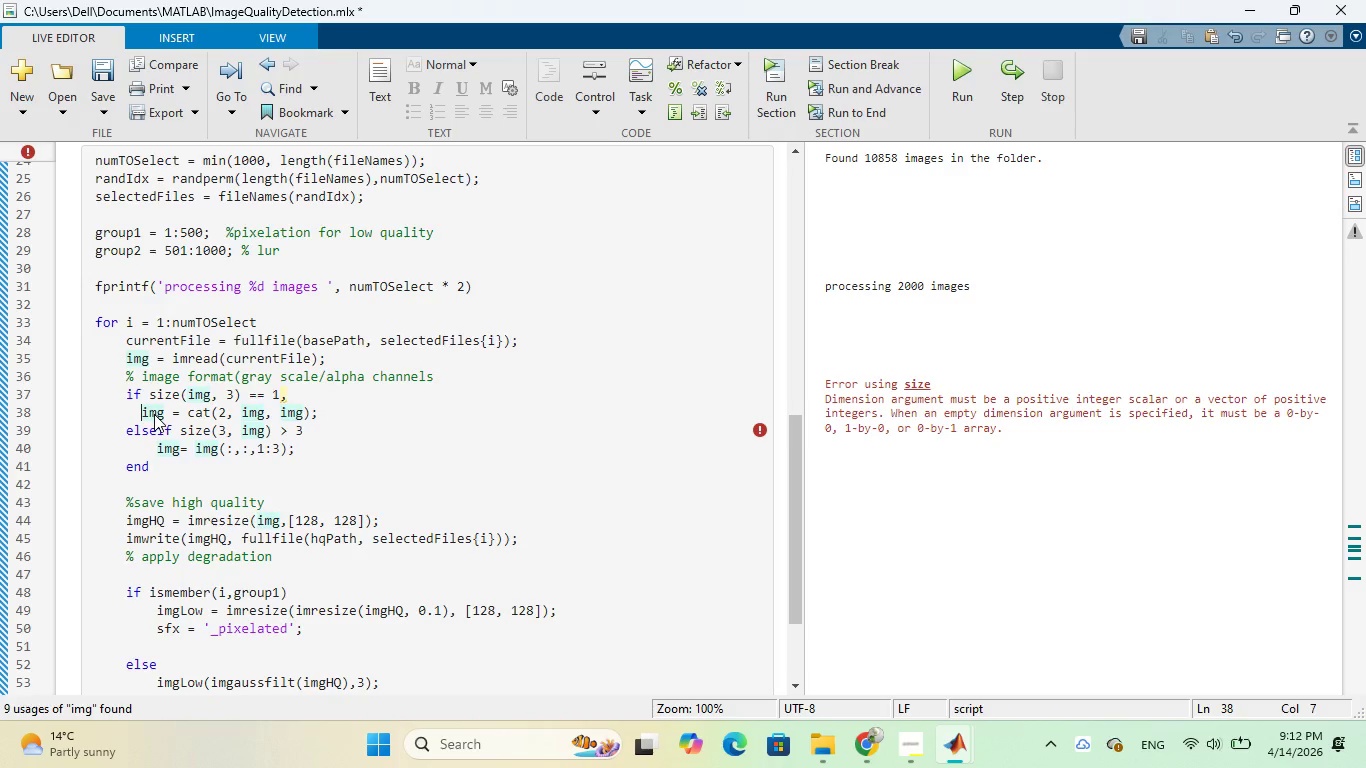 
key(Backspace)
 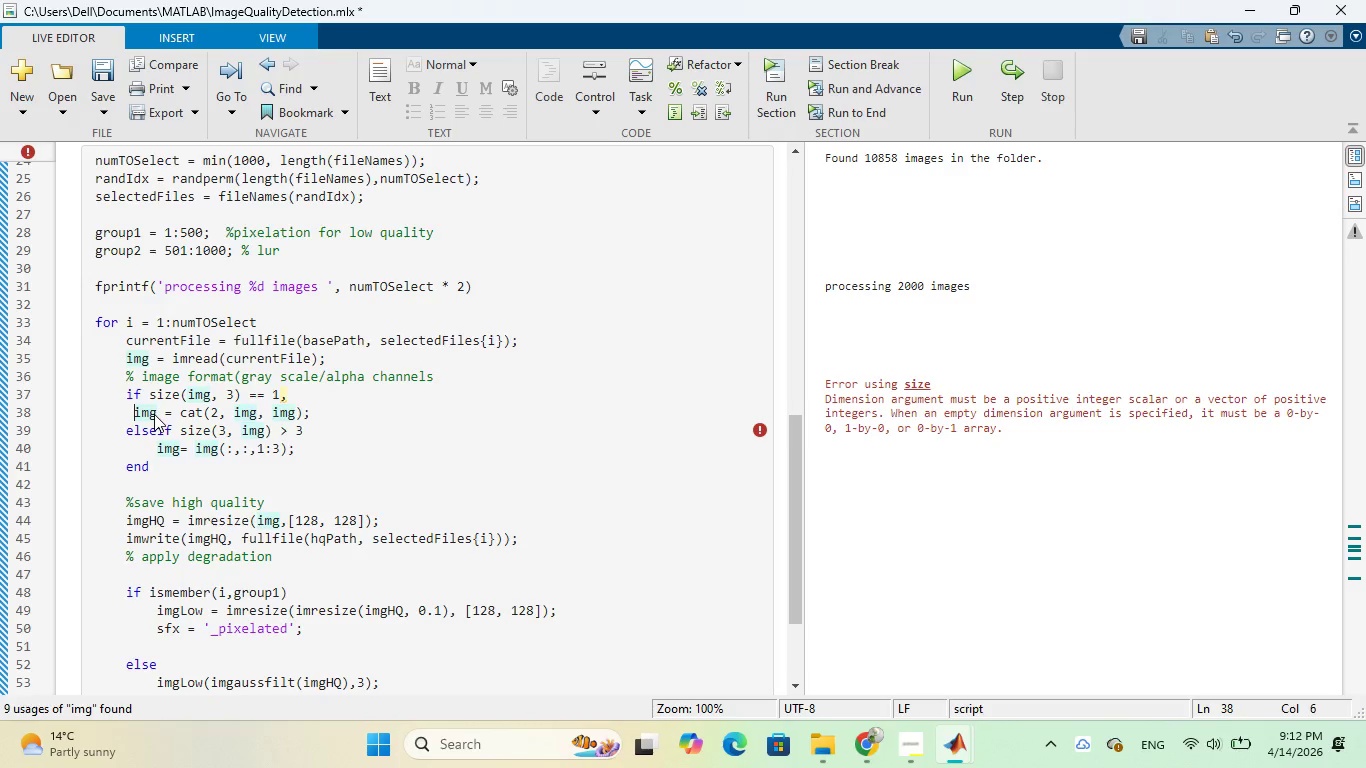 
key(Backspace)
 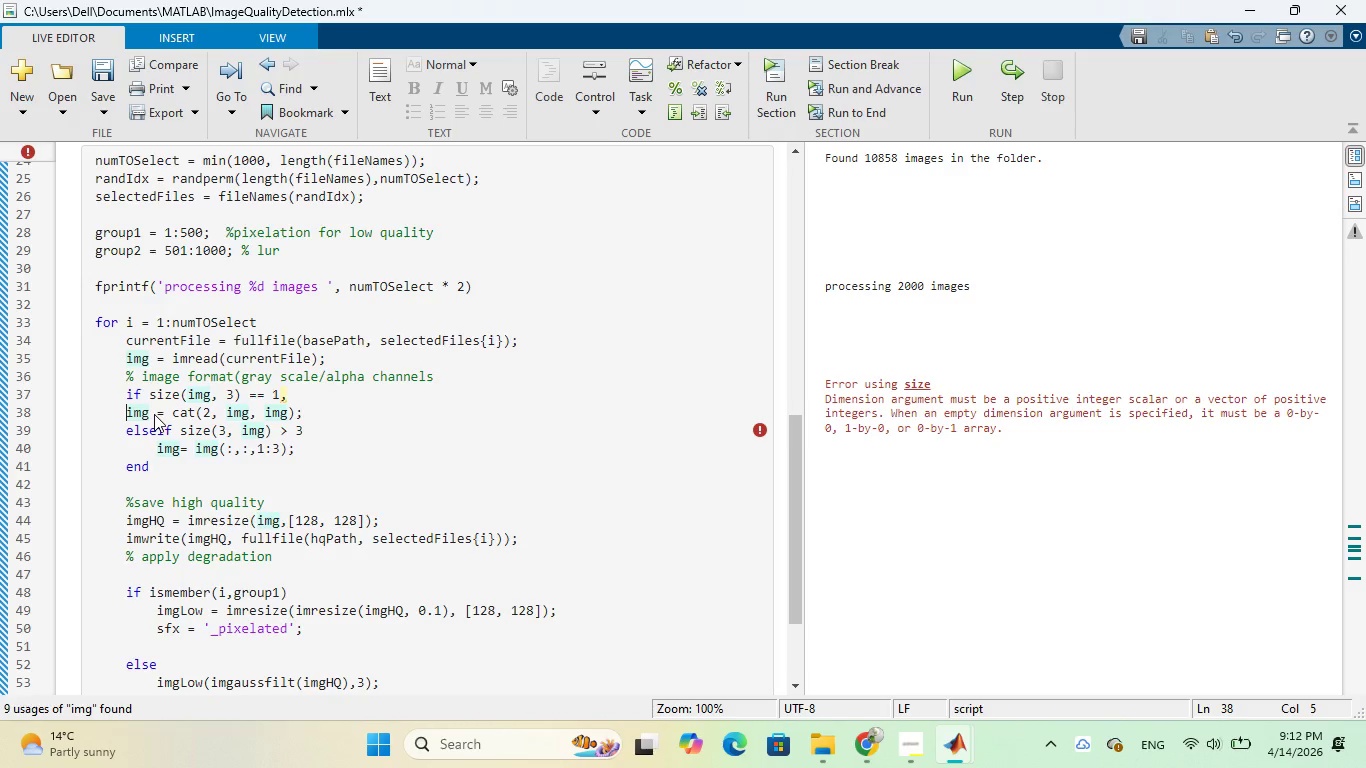 
key(Backspace)
 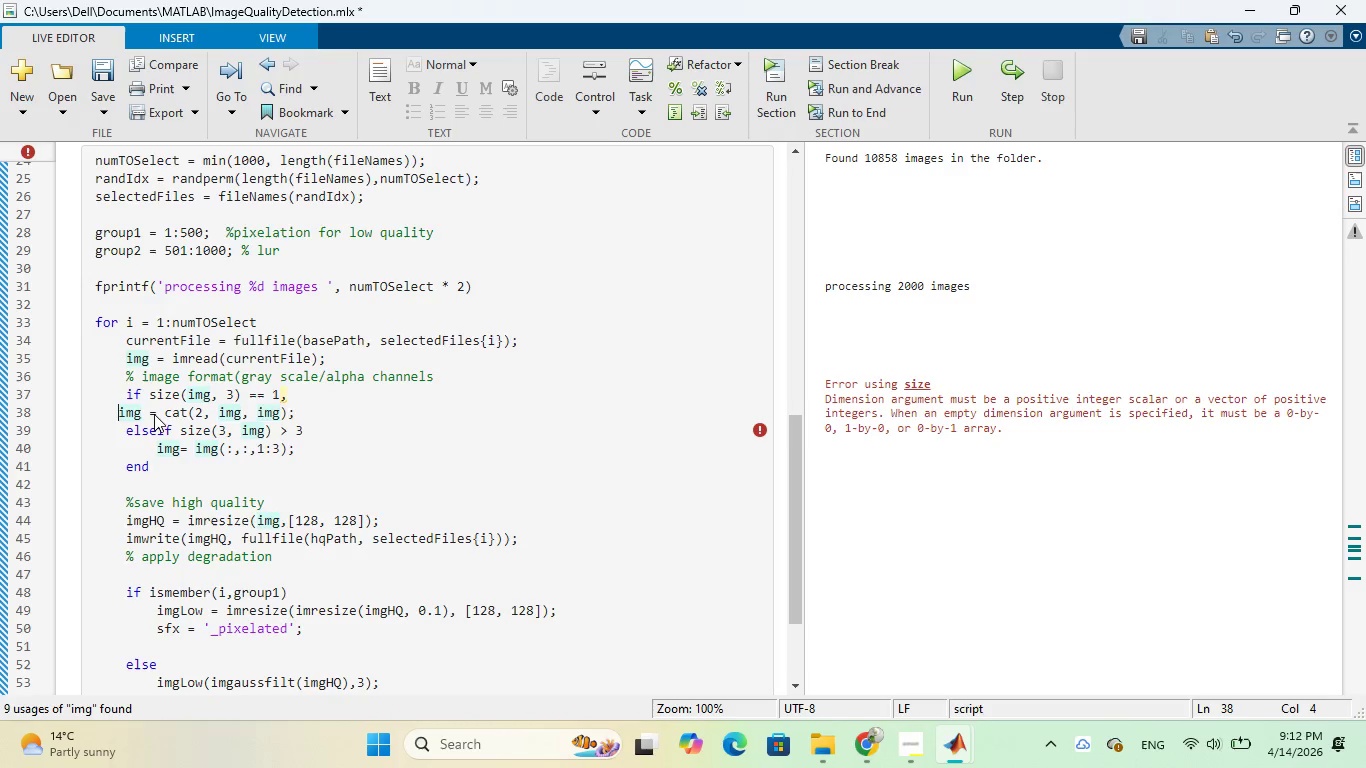 
key(Backspace)
 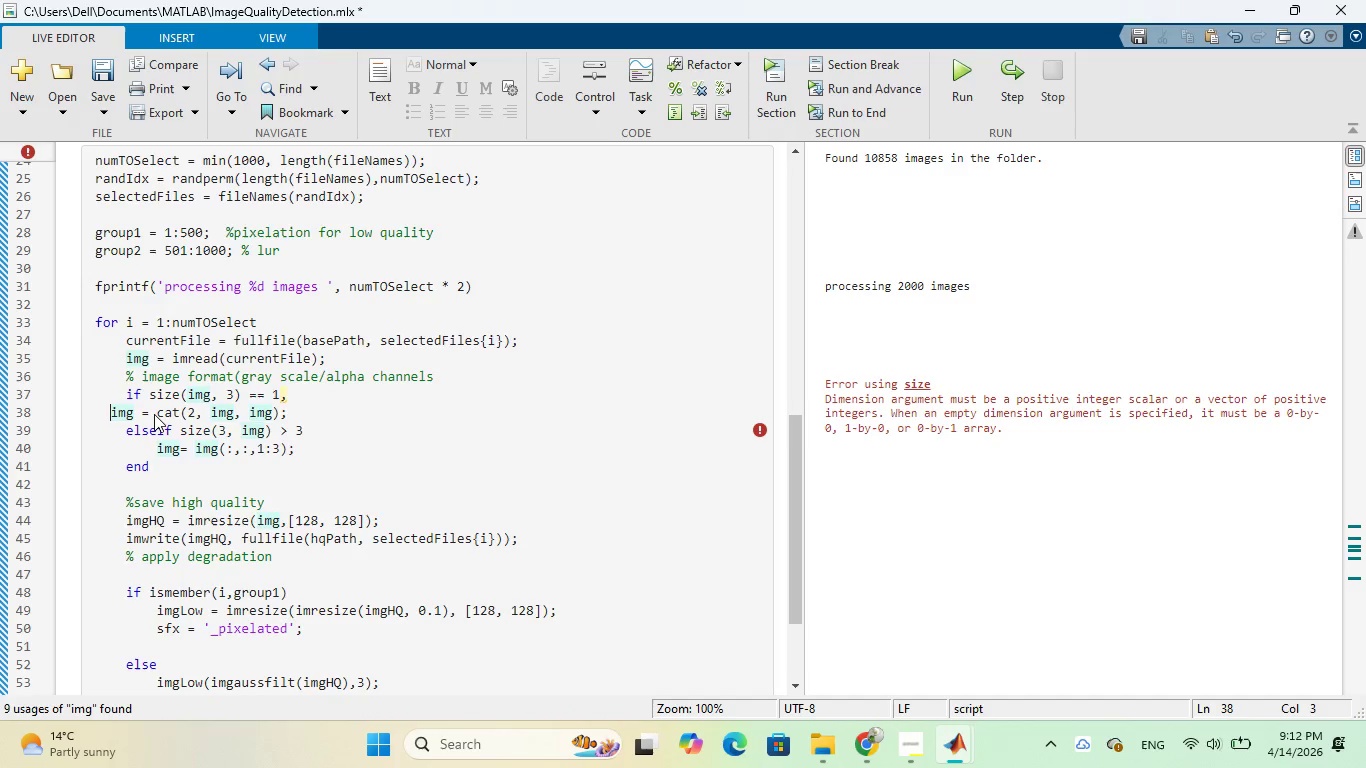 
key(Backspace)
 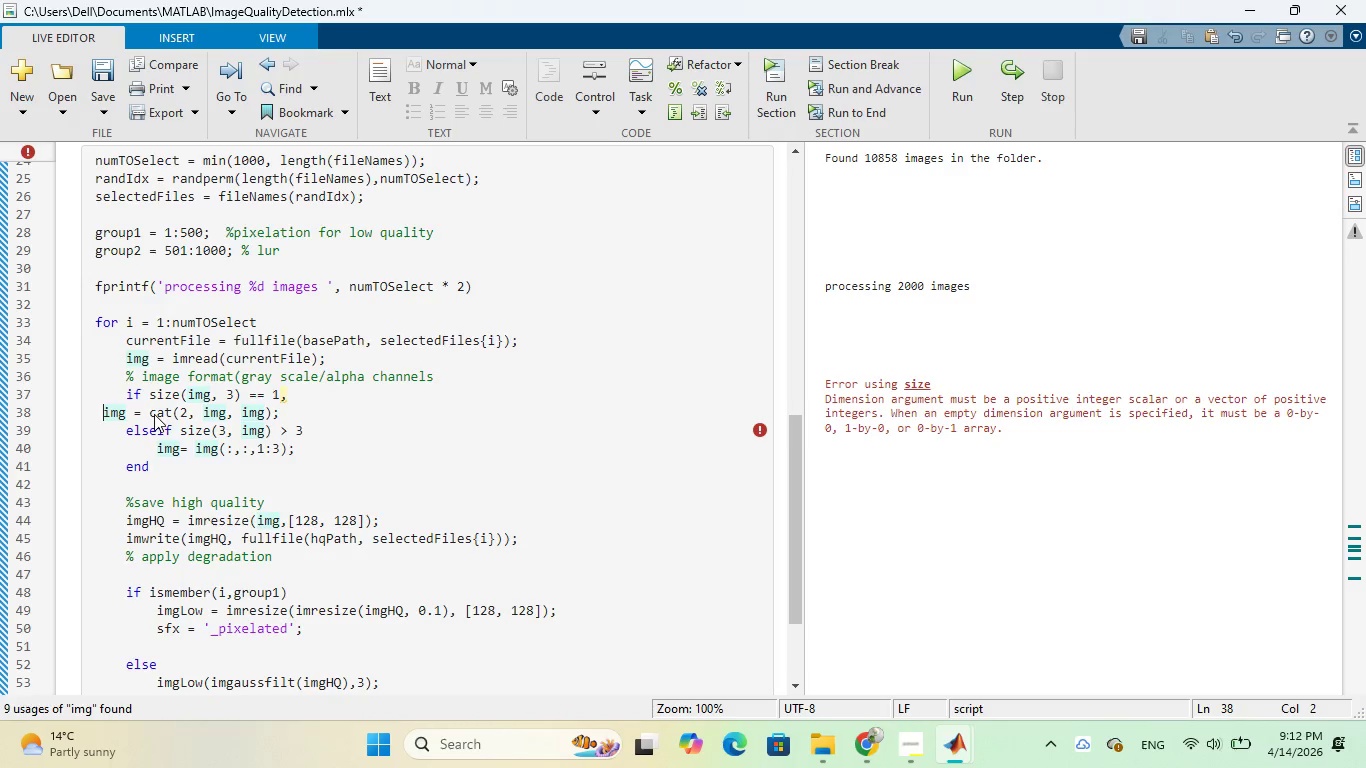 
key(Backspace)
 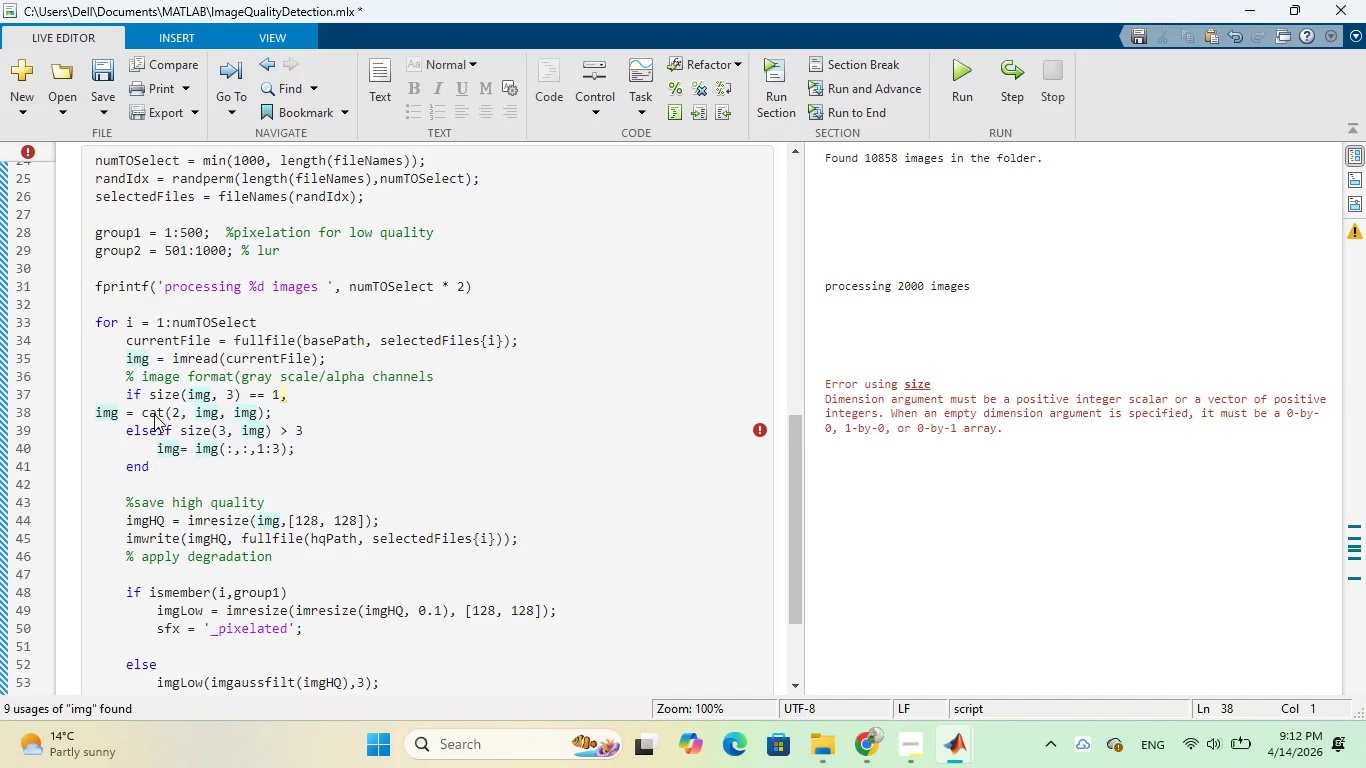 
key(Backspace)
 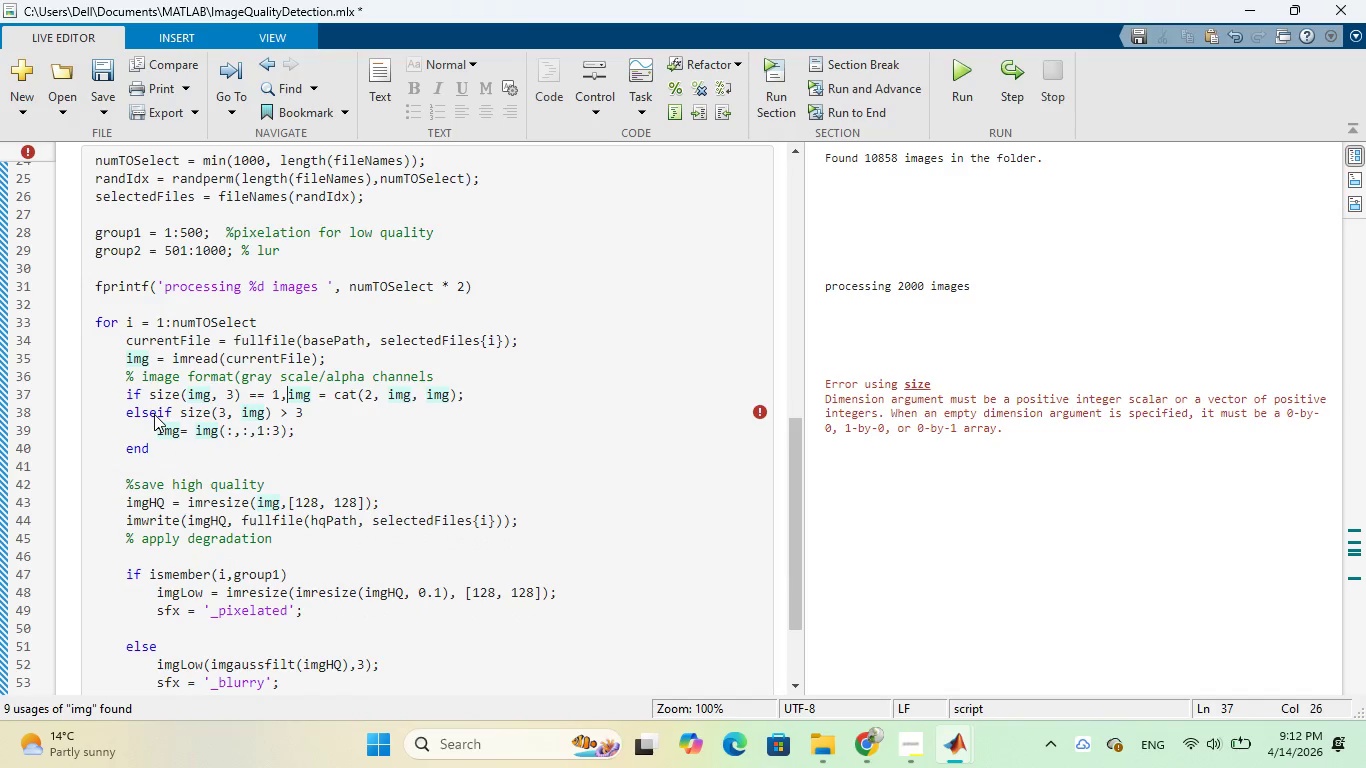 
wait(6.77)
 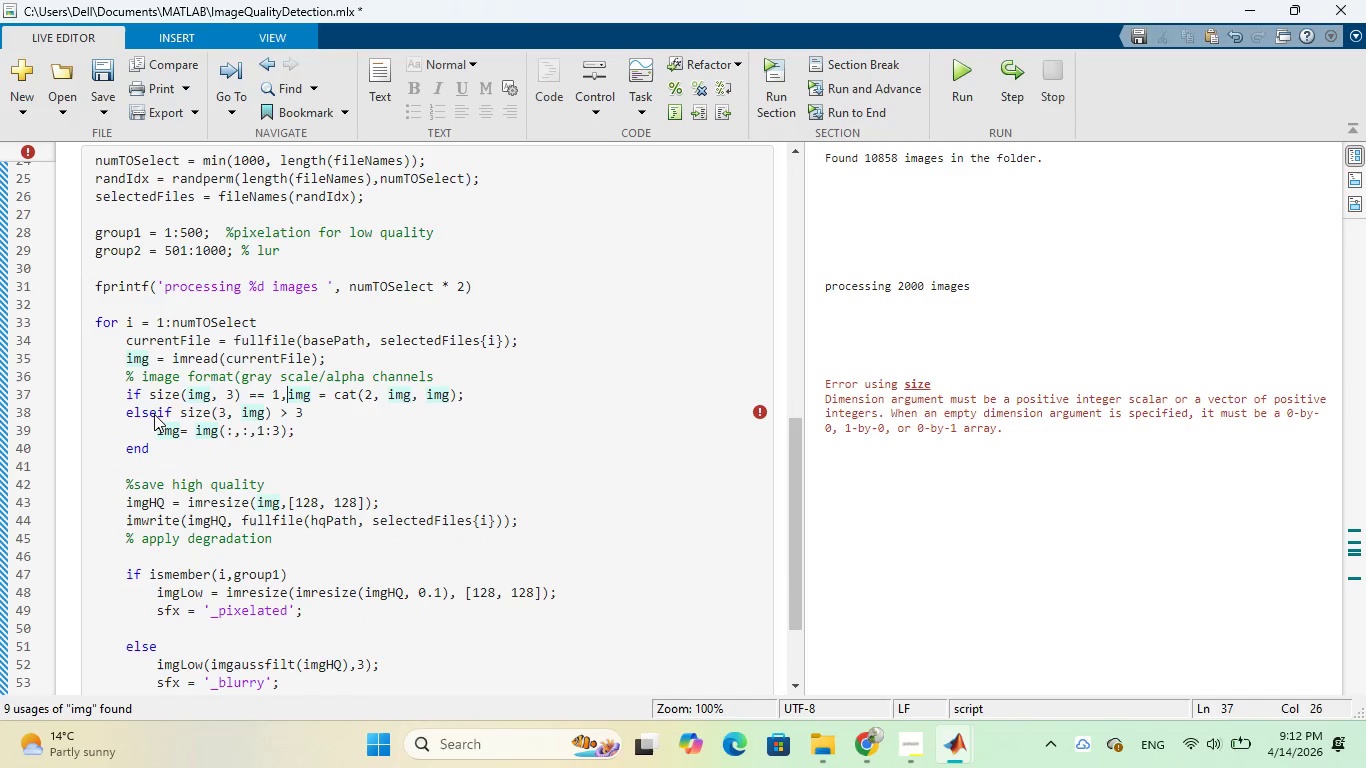 
left_click([370, 395])
 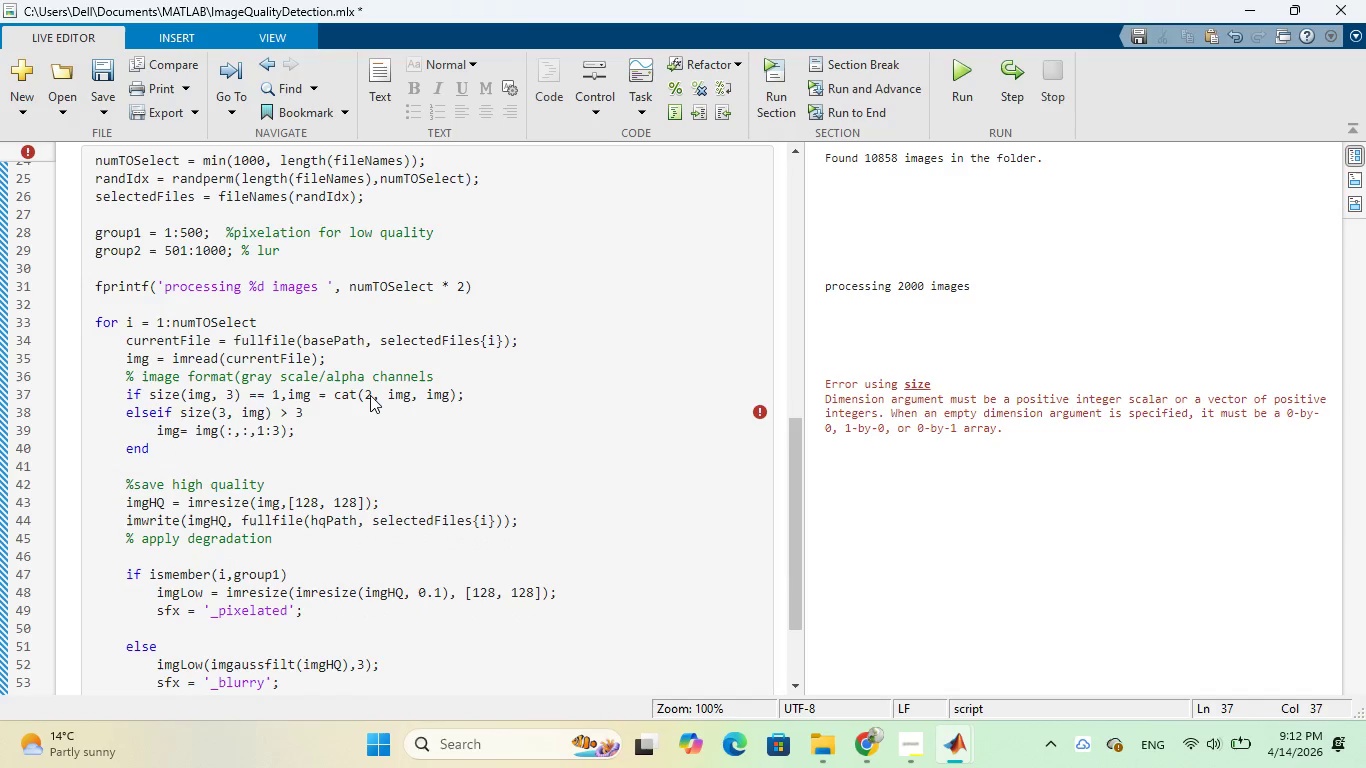 
key(Backspace)
 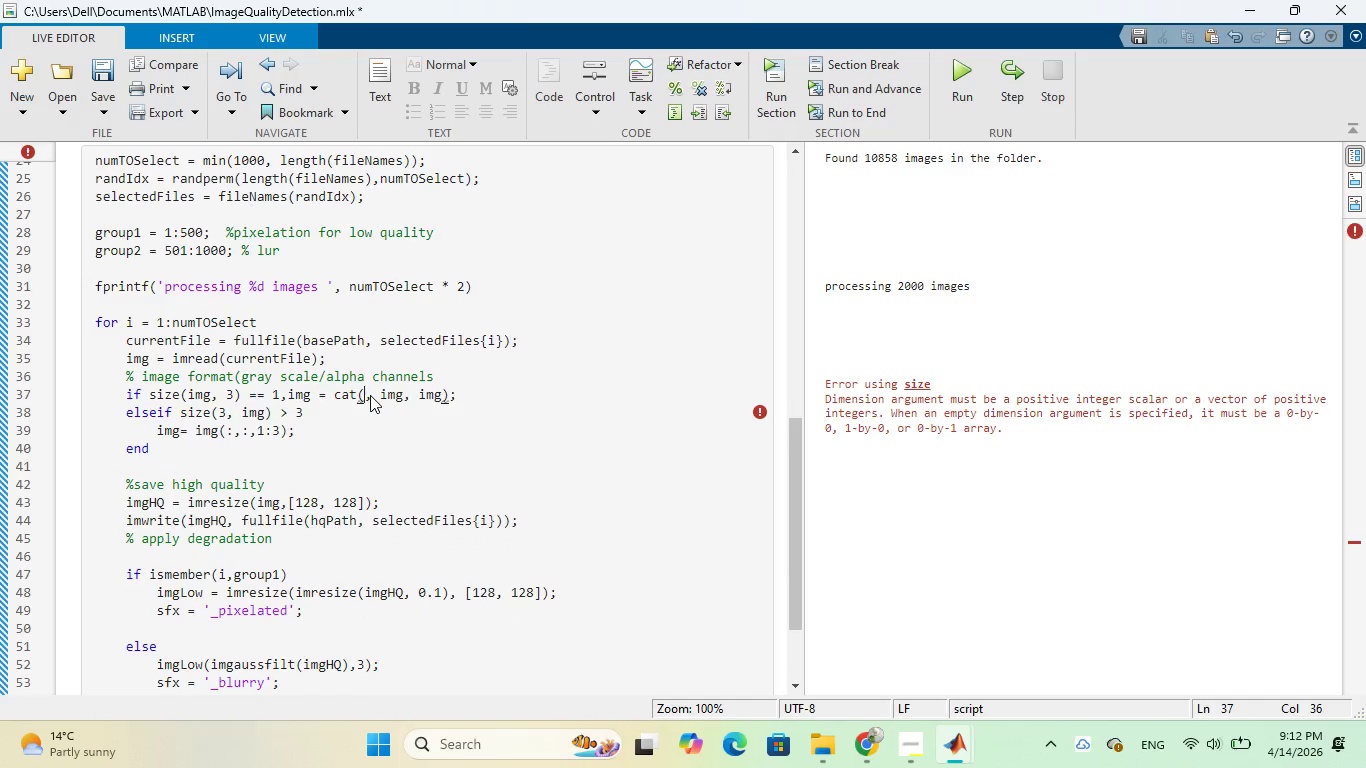 
key(3)
 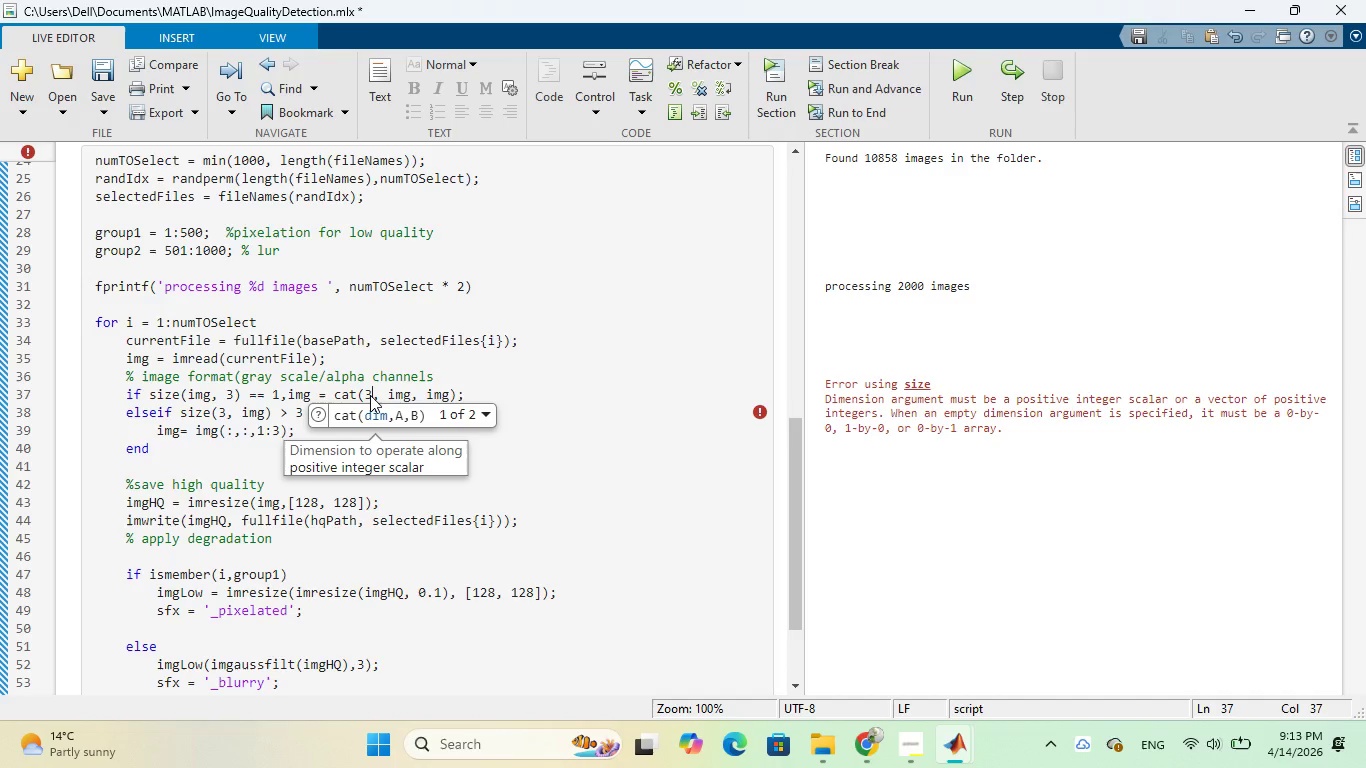 
wait(25.92)
 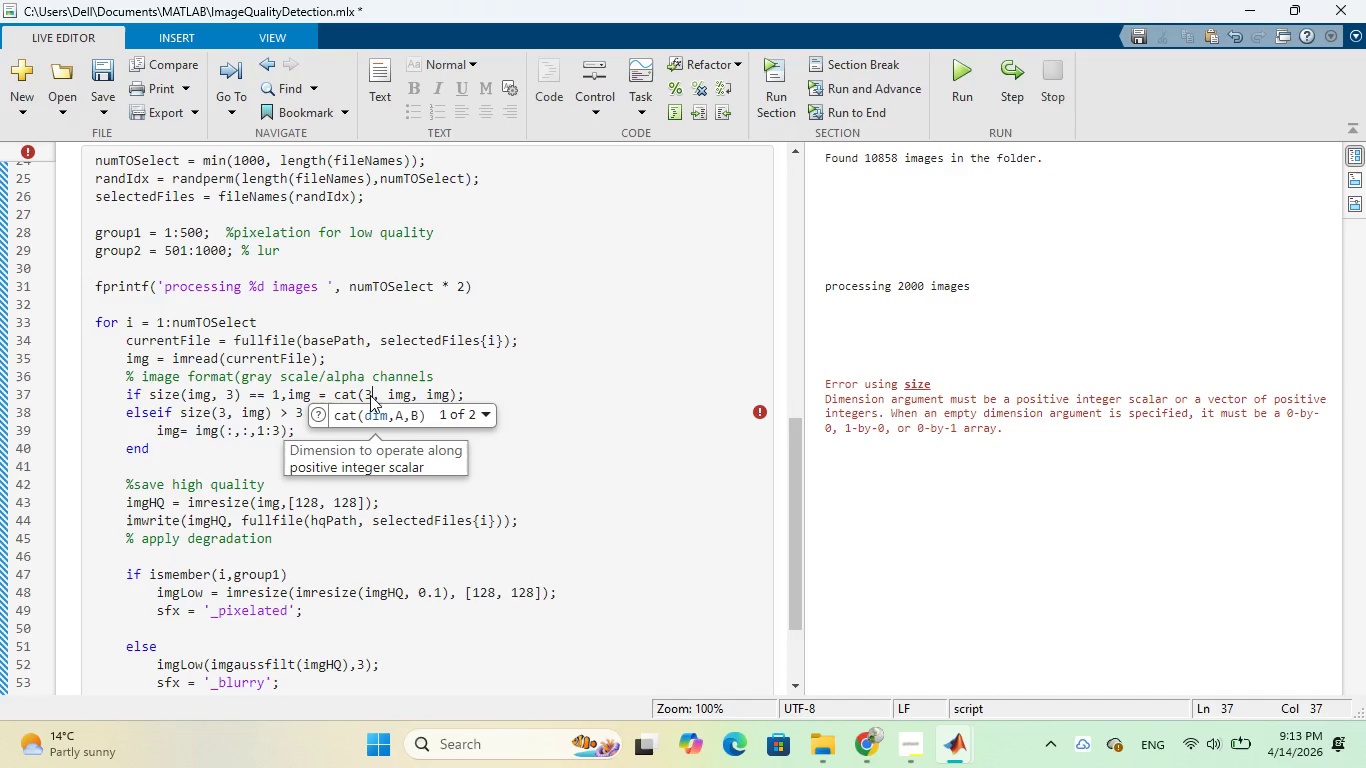 
left_click([450, 398])
 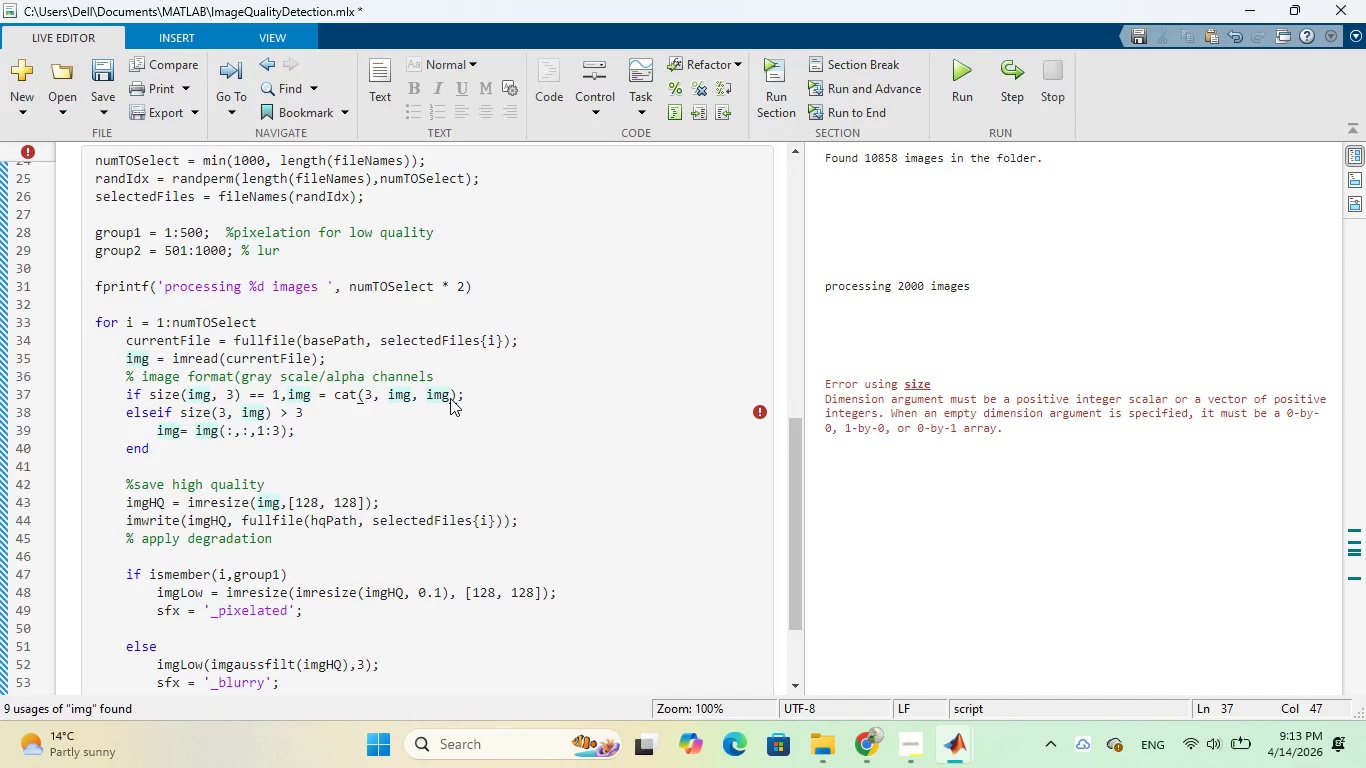 
type(, img)
 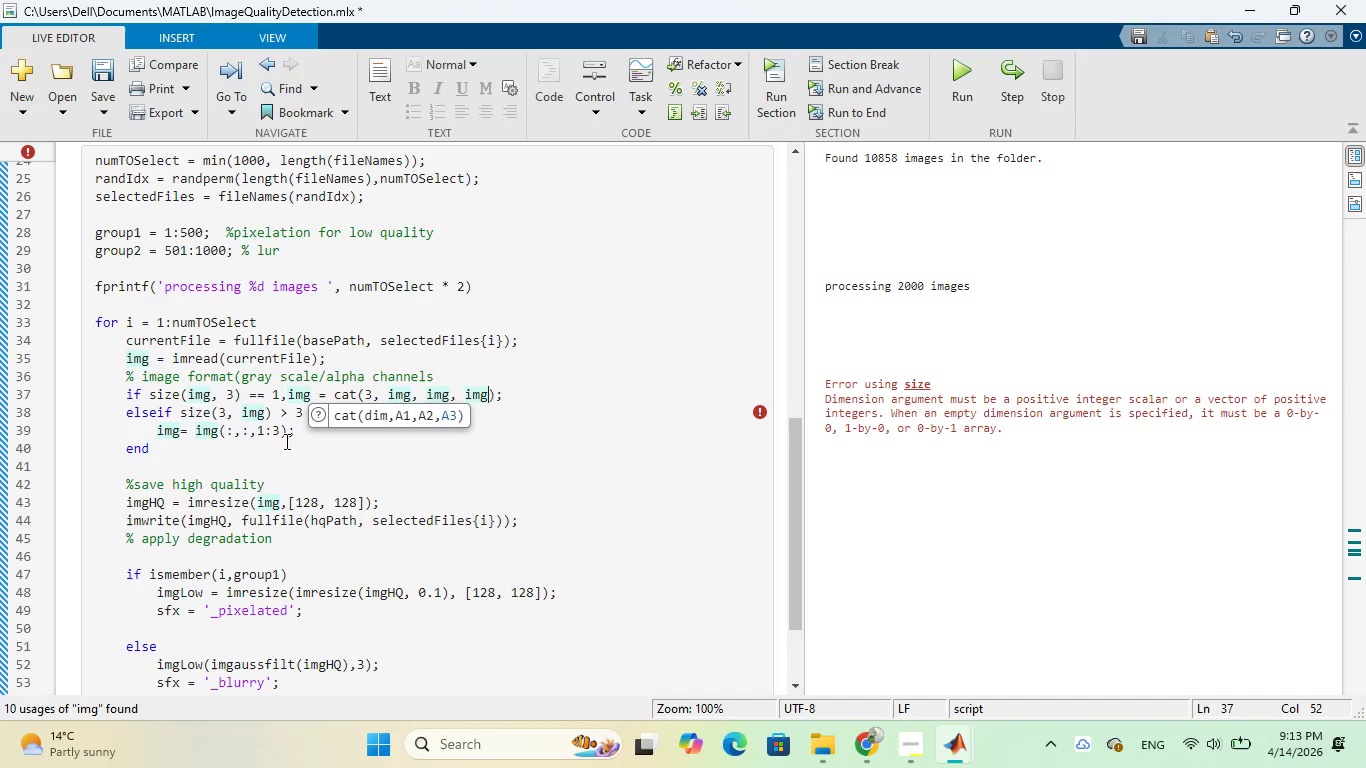 
wait(7.64)
 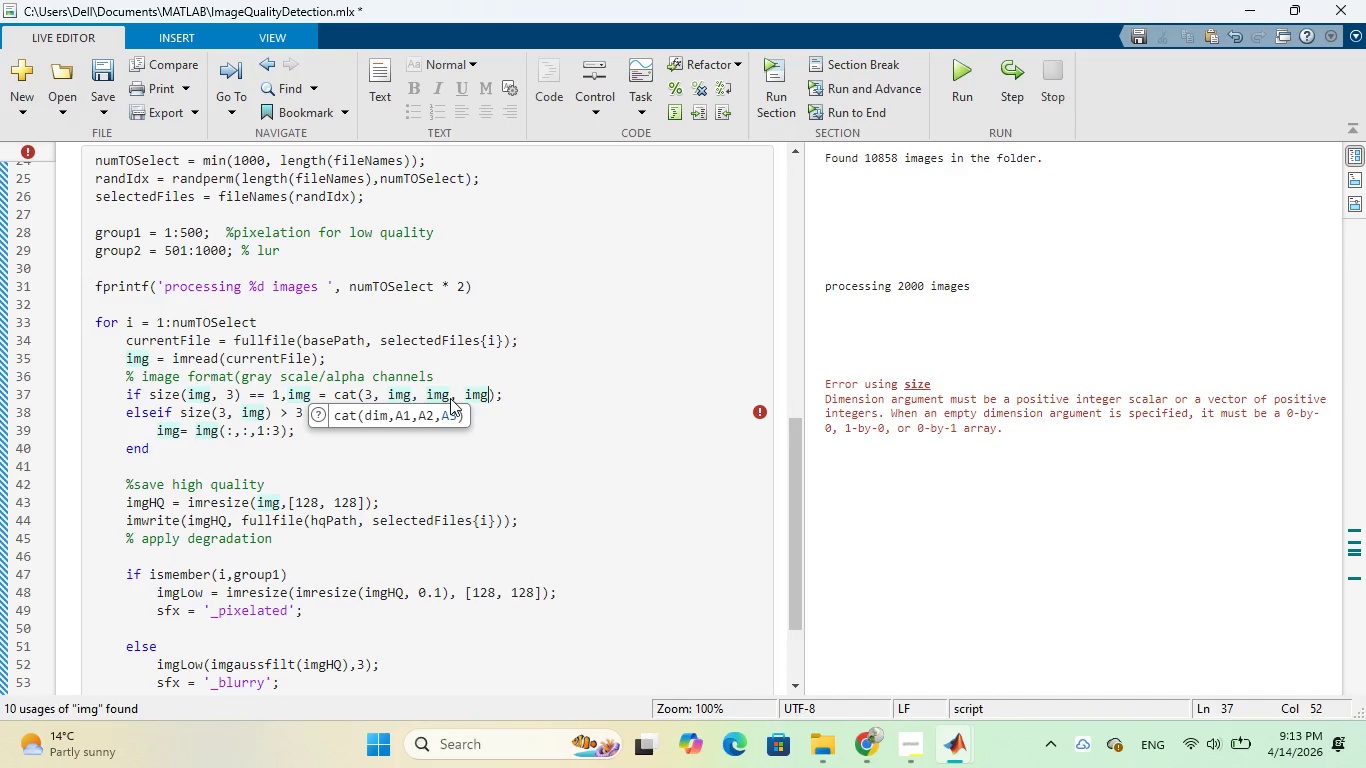 
left_click([229, 413])
 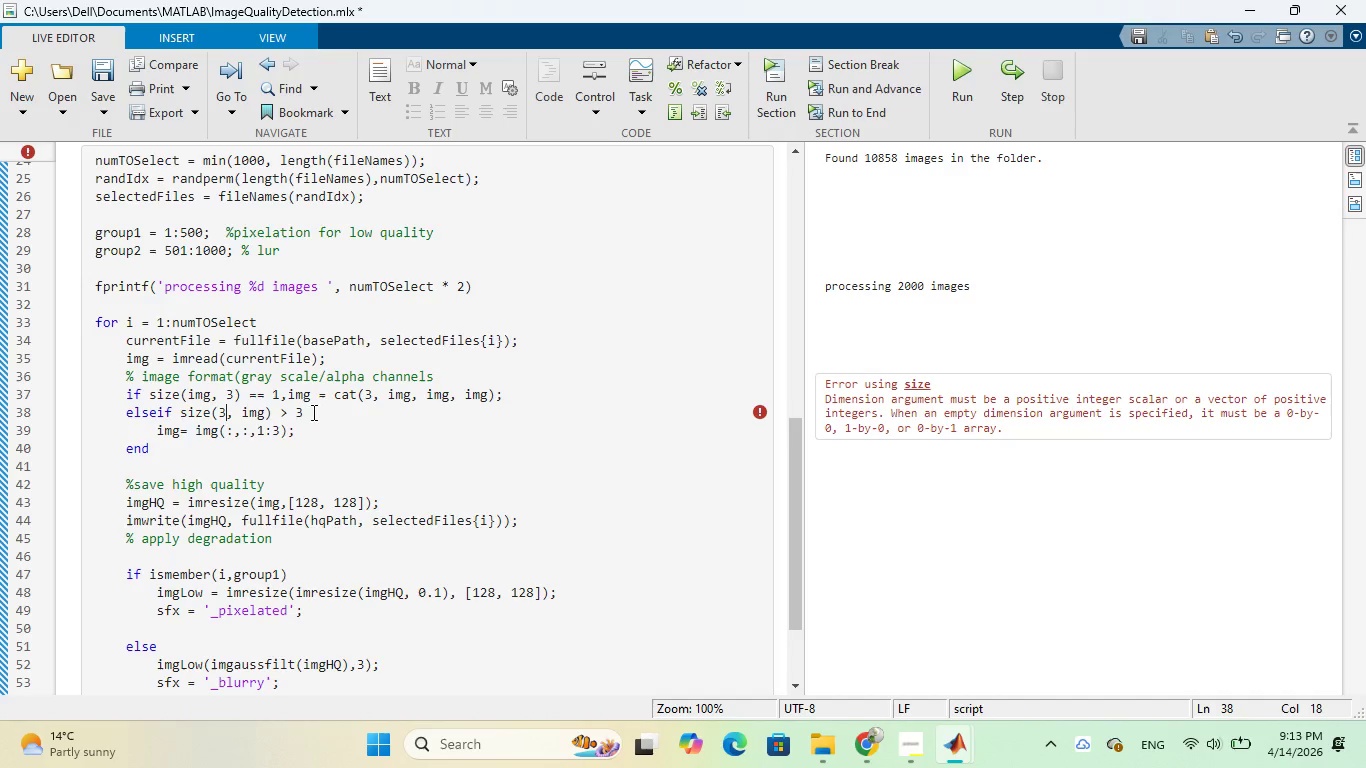 
left_click([505, 400])
 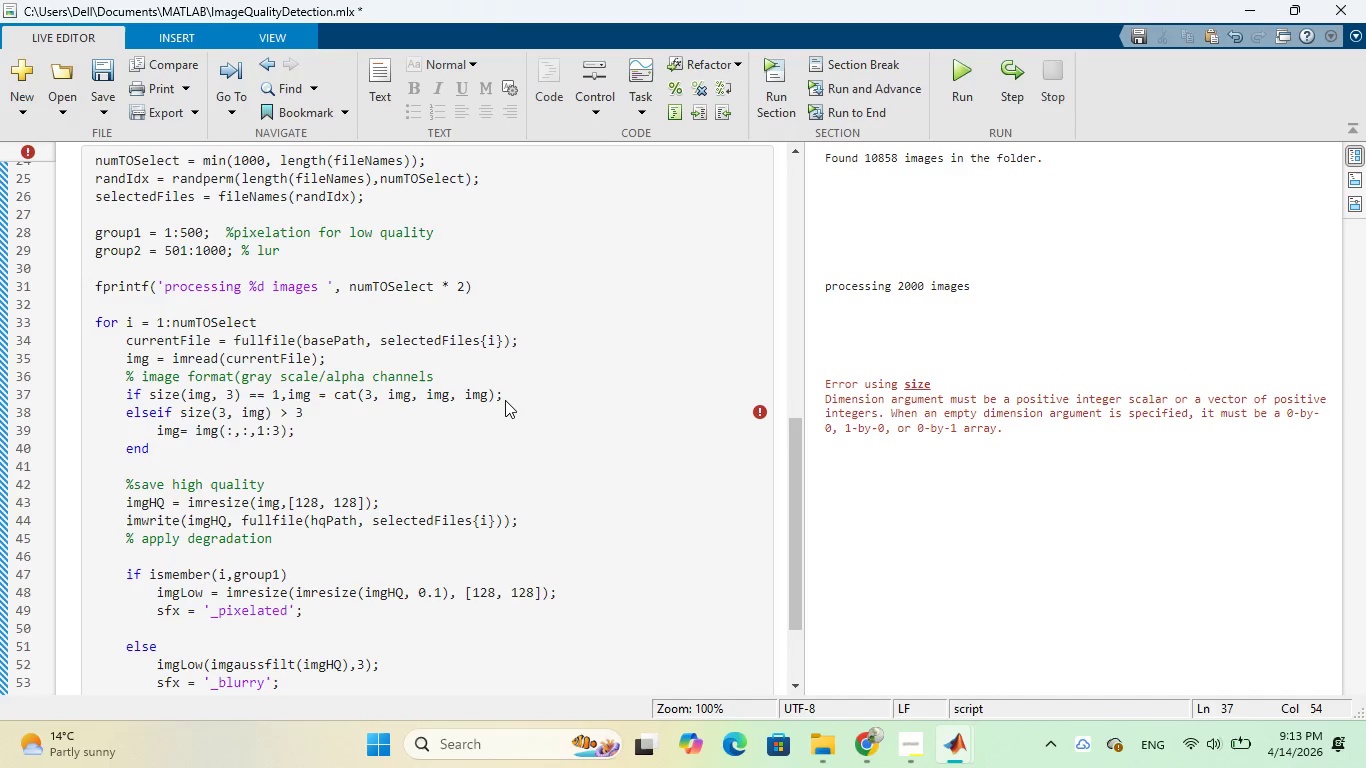 
type(end)
 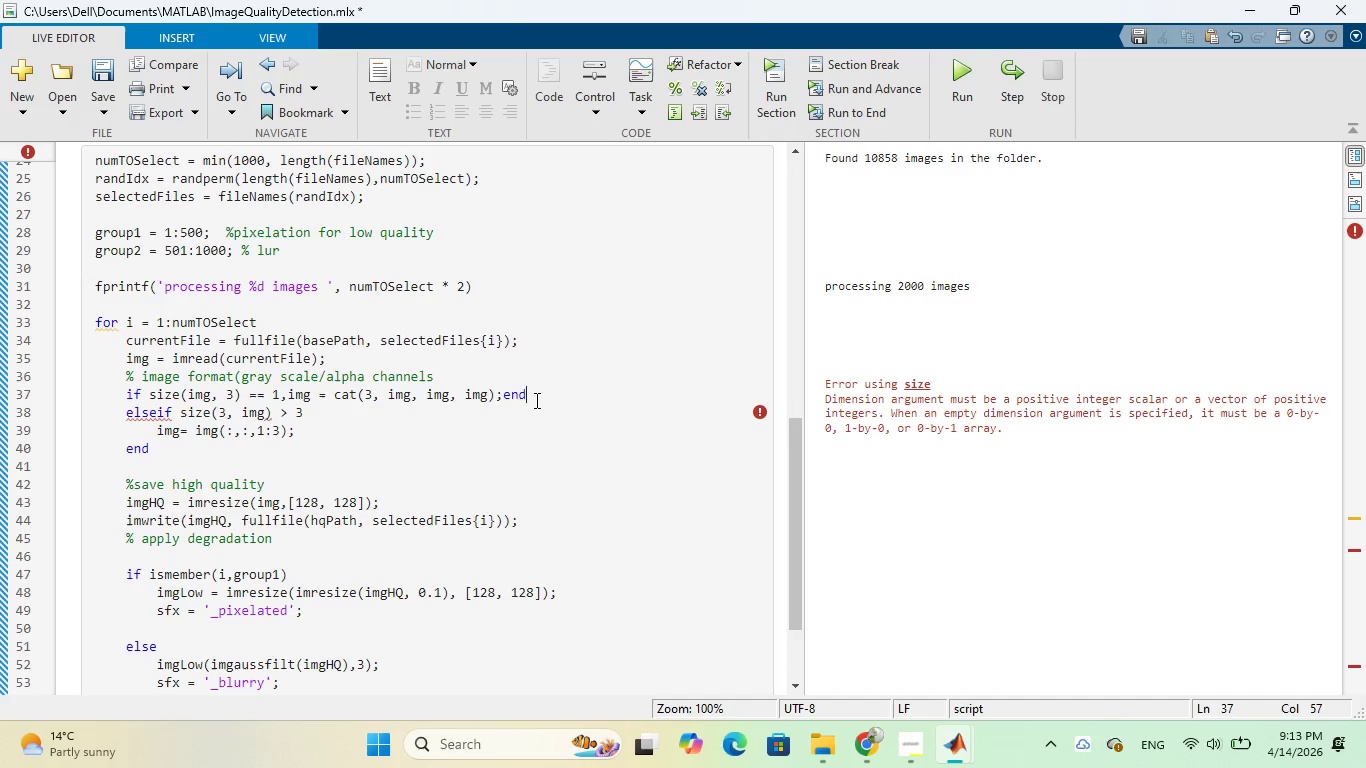 
wait(7.25)
 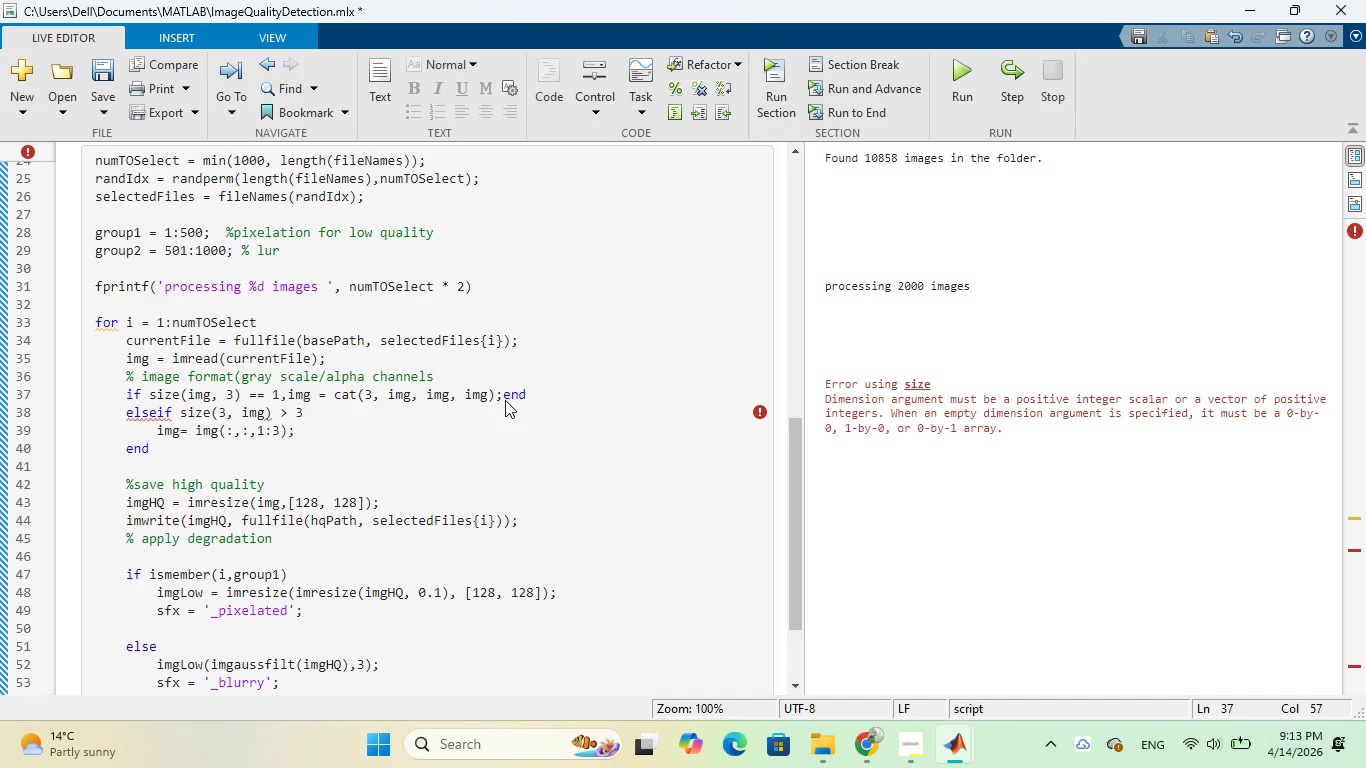 
left_click([312, 409])
 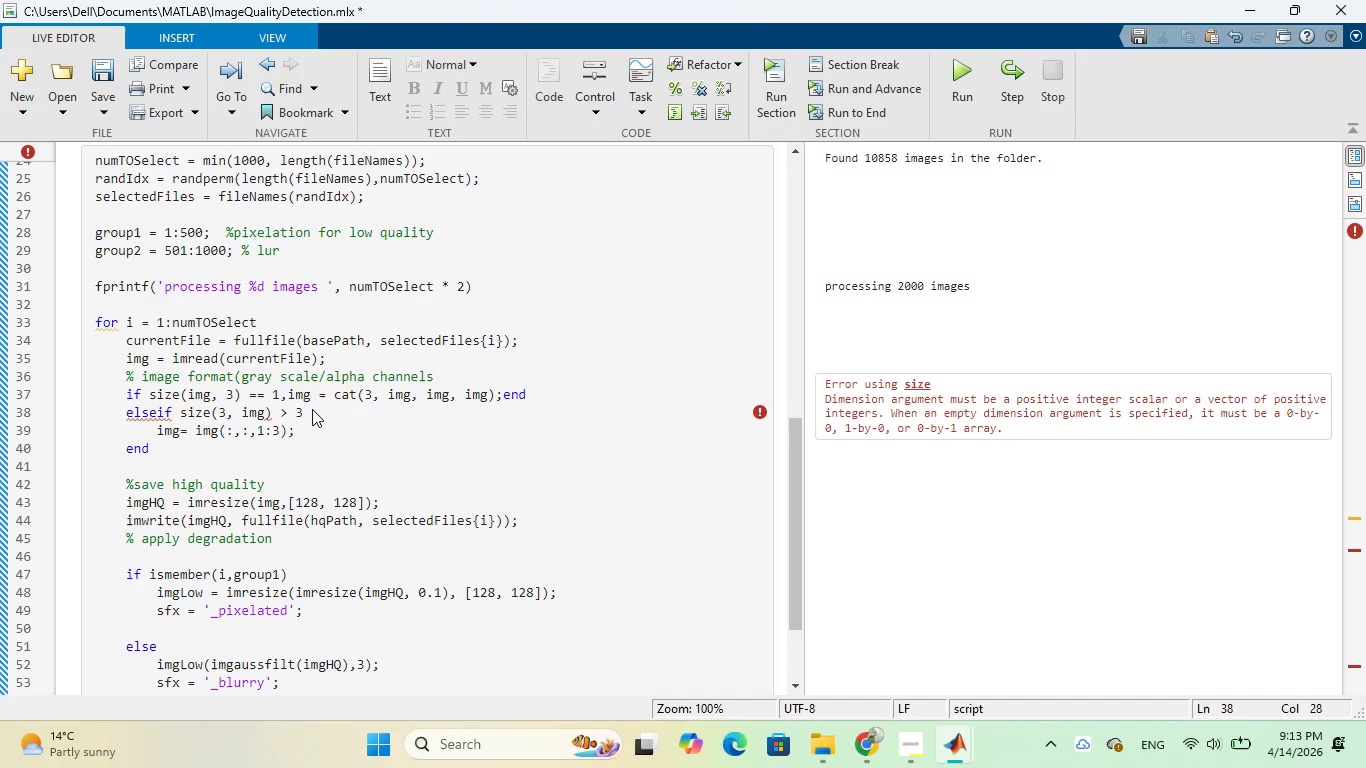 
hold_key(key=Backspace, duration=0.97)
 